 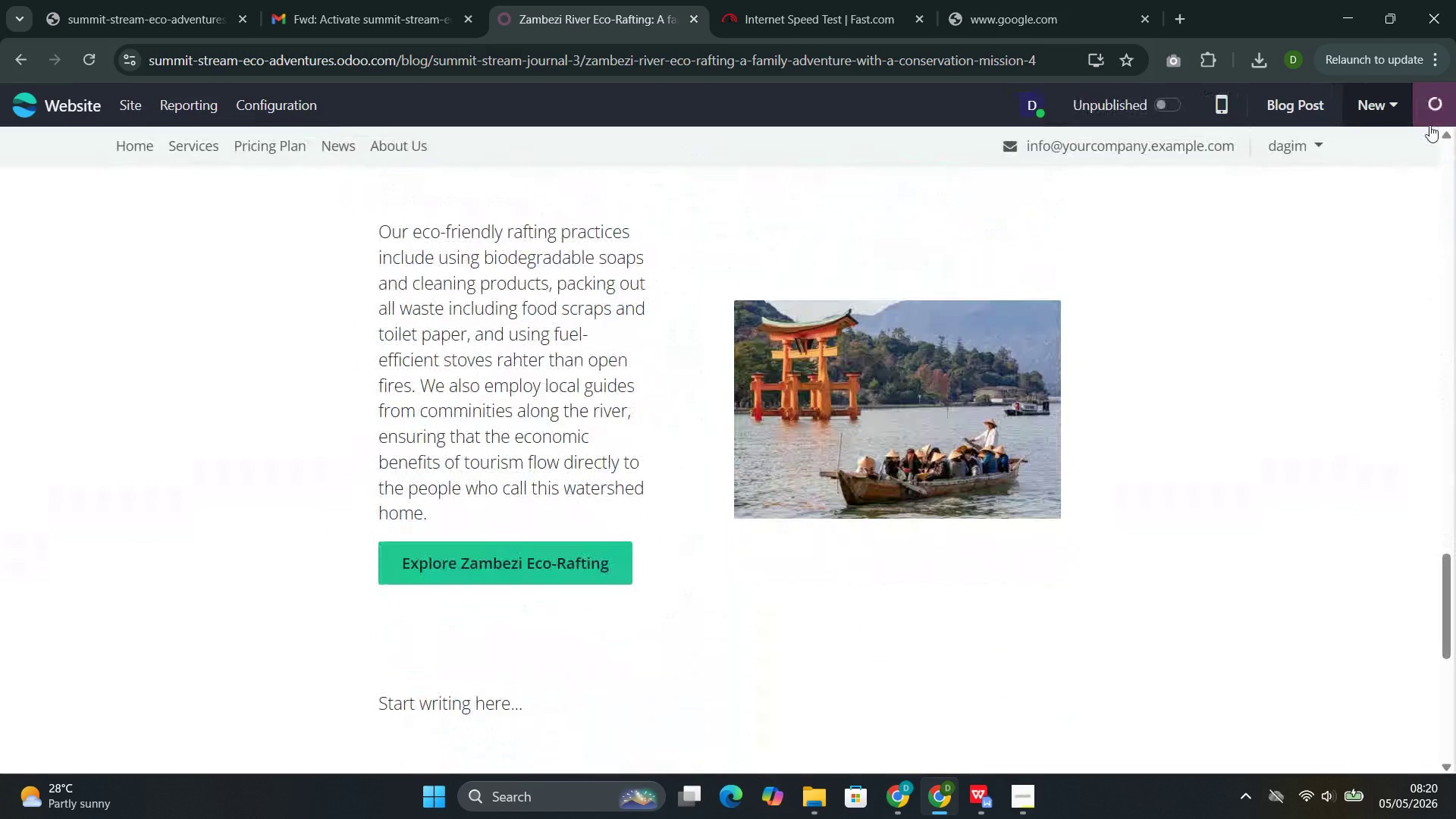 
left_click([808, 394])
 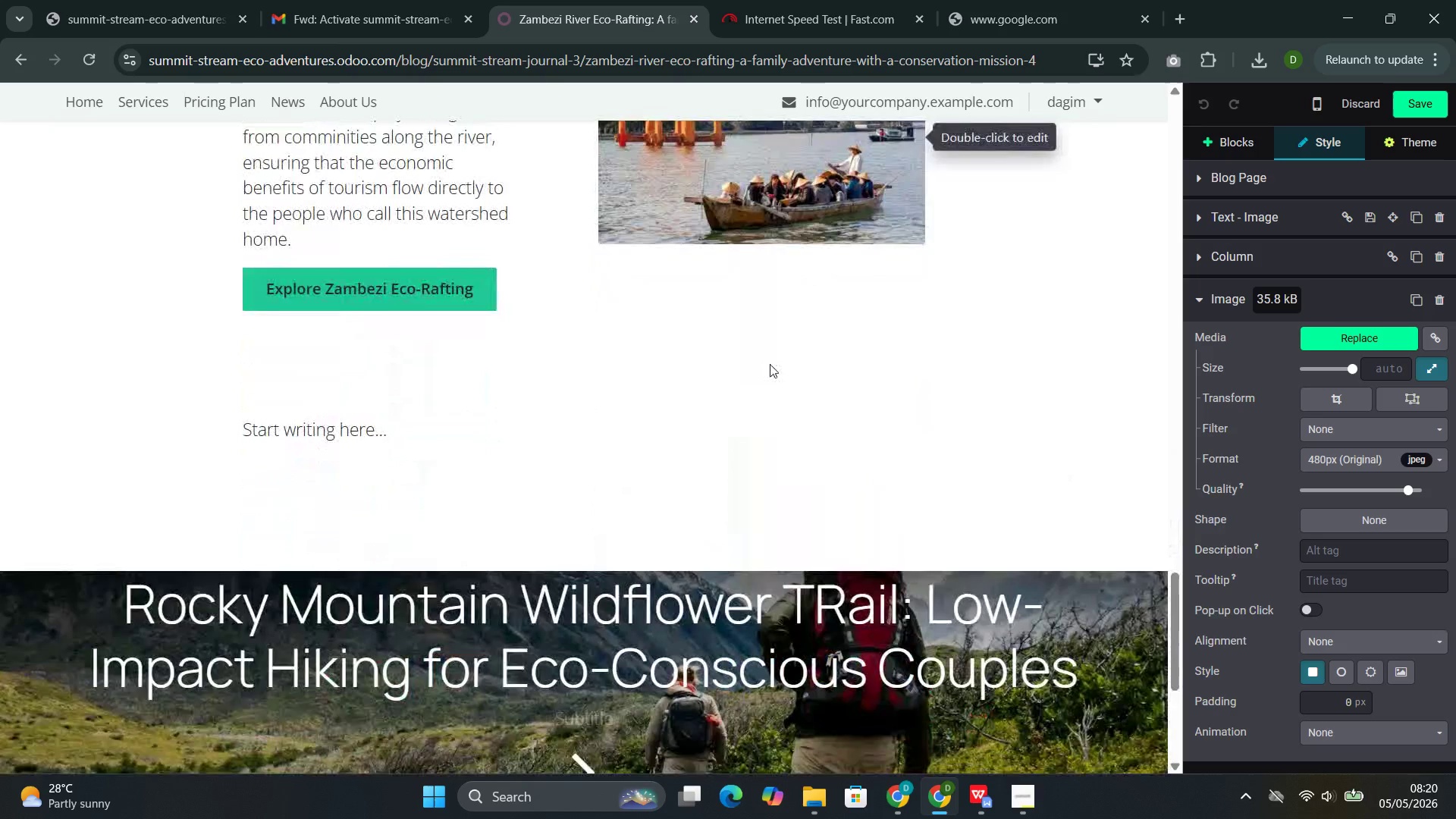 
left_click([735, 289])
 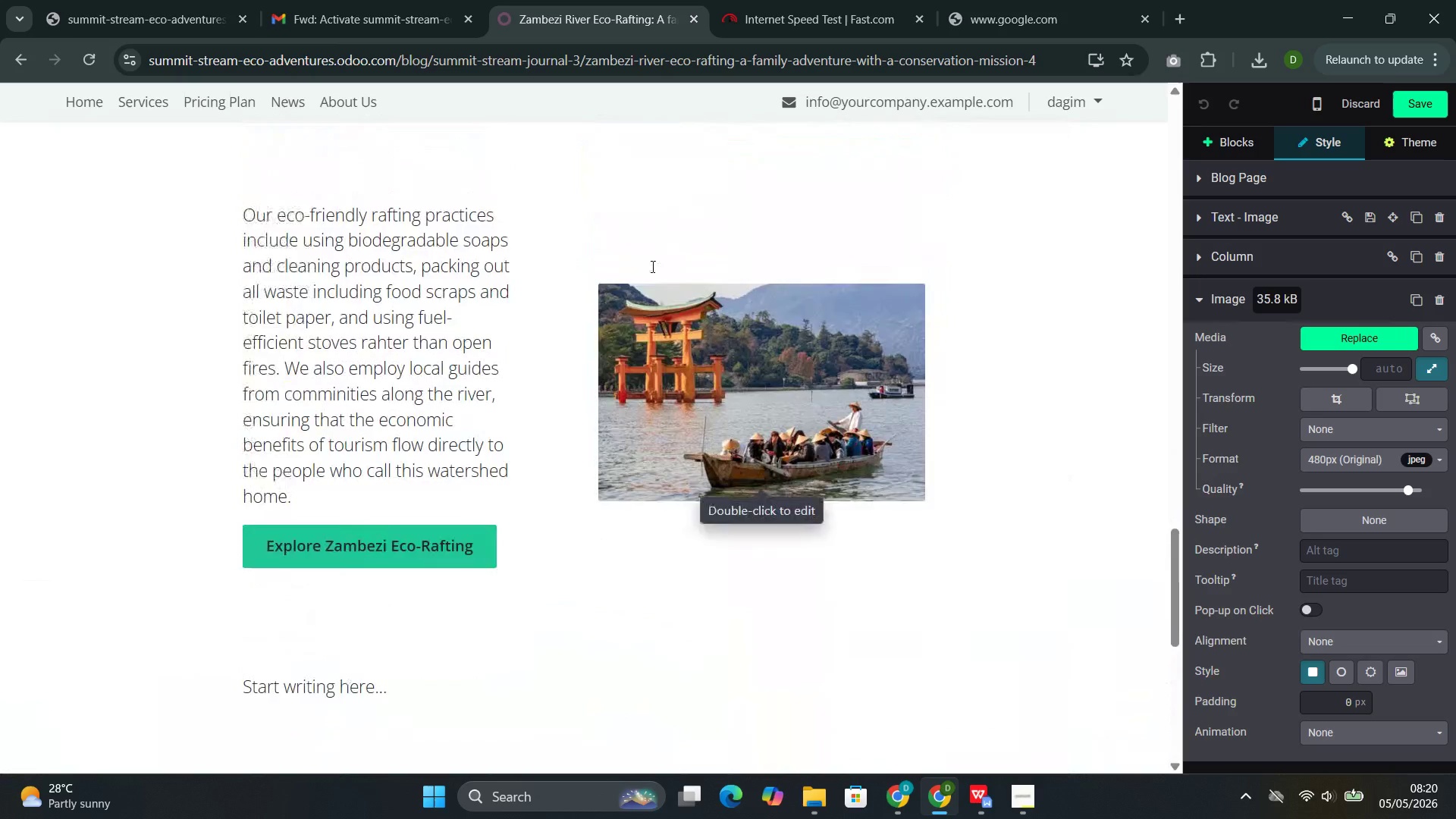 
left_click([649, 386])
 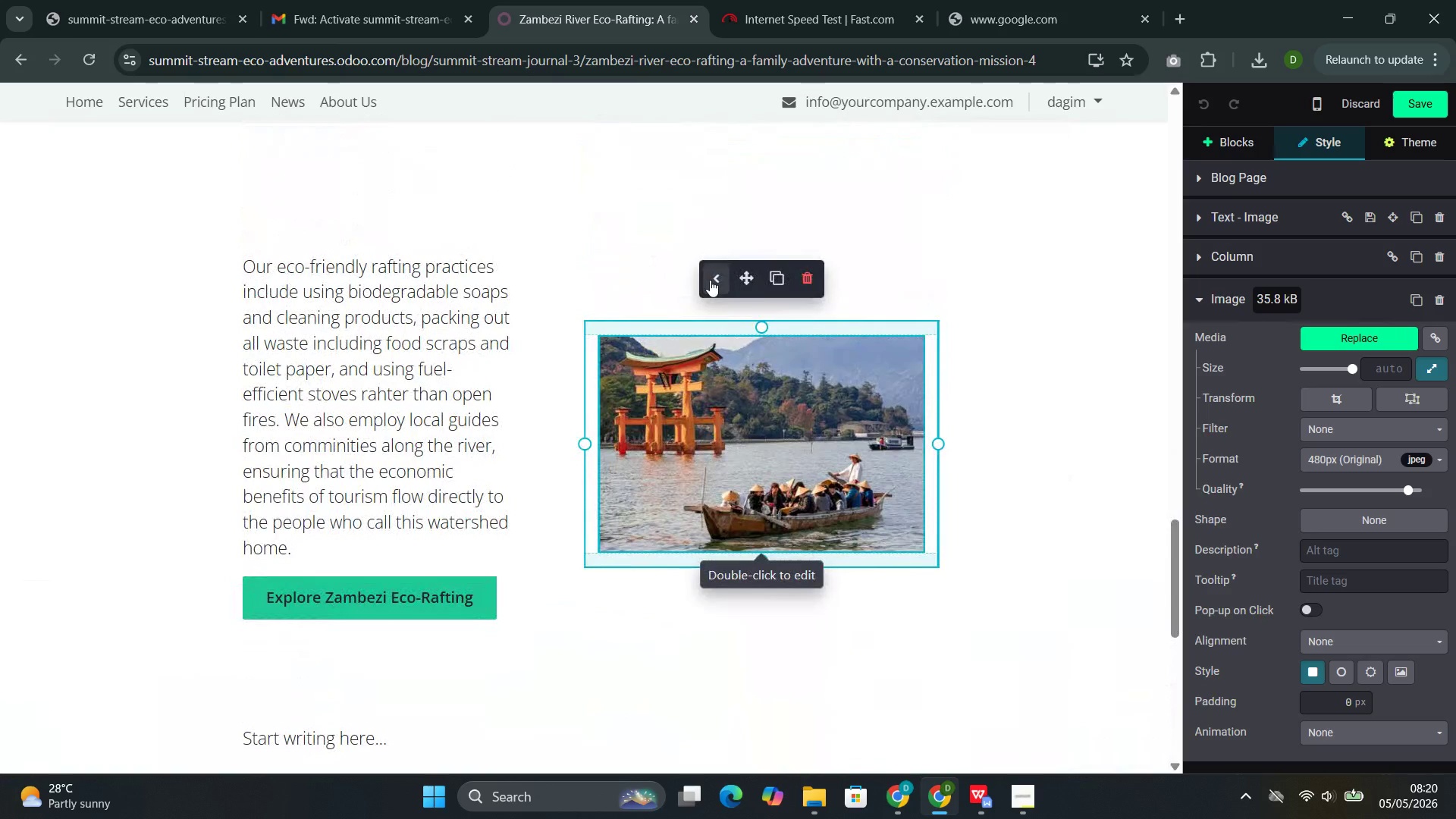 
left_click([713, 281])
 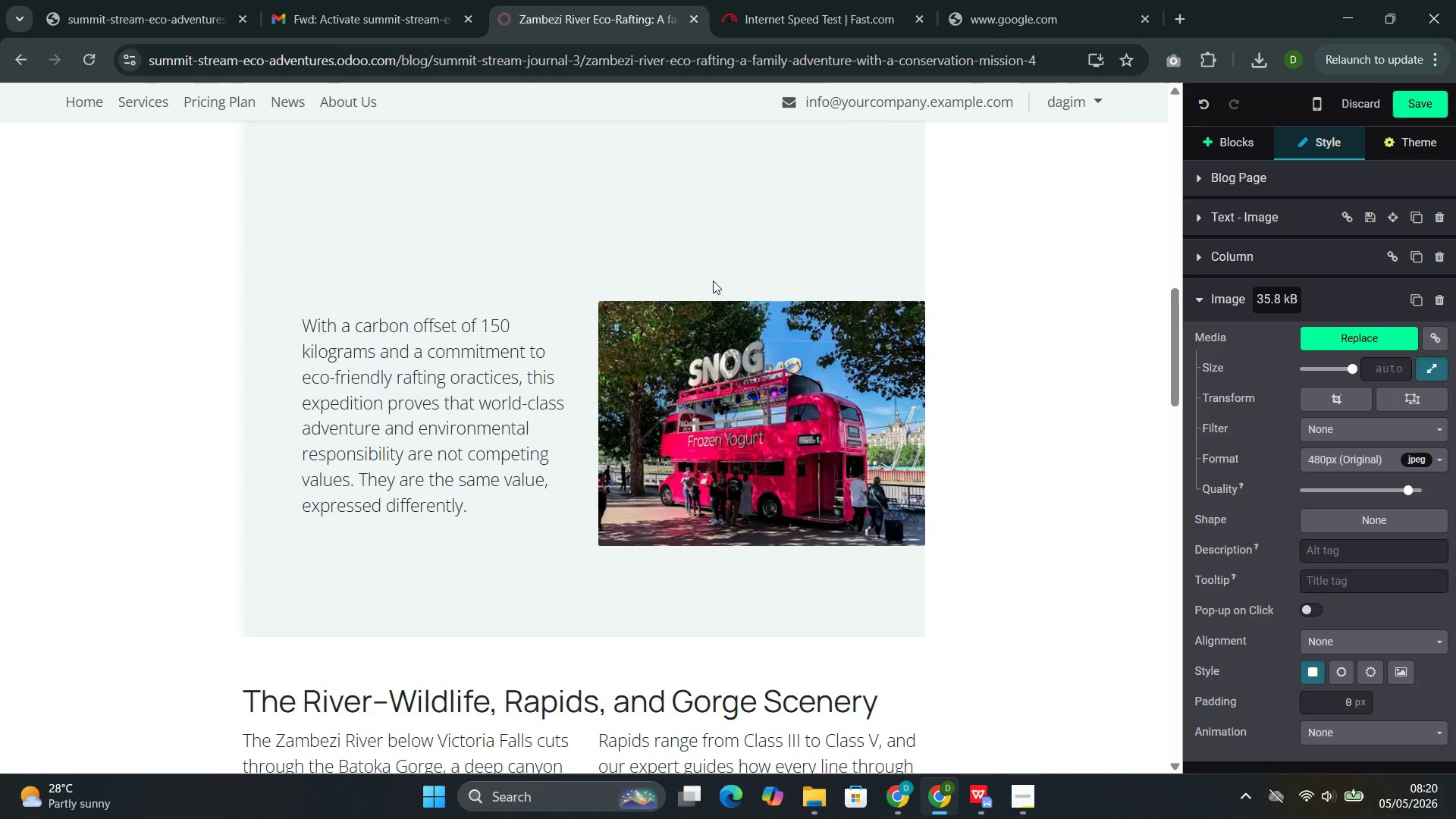 
wait(20.11)
 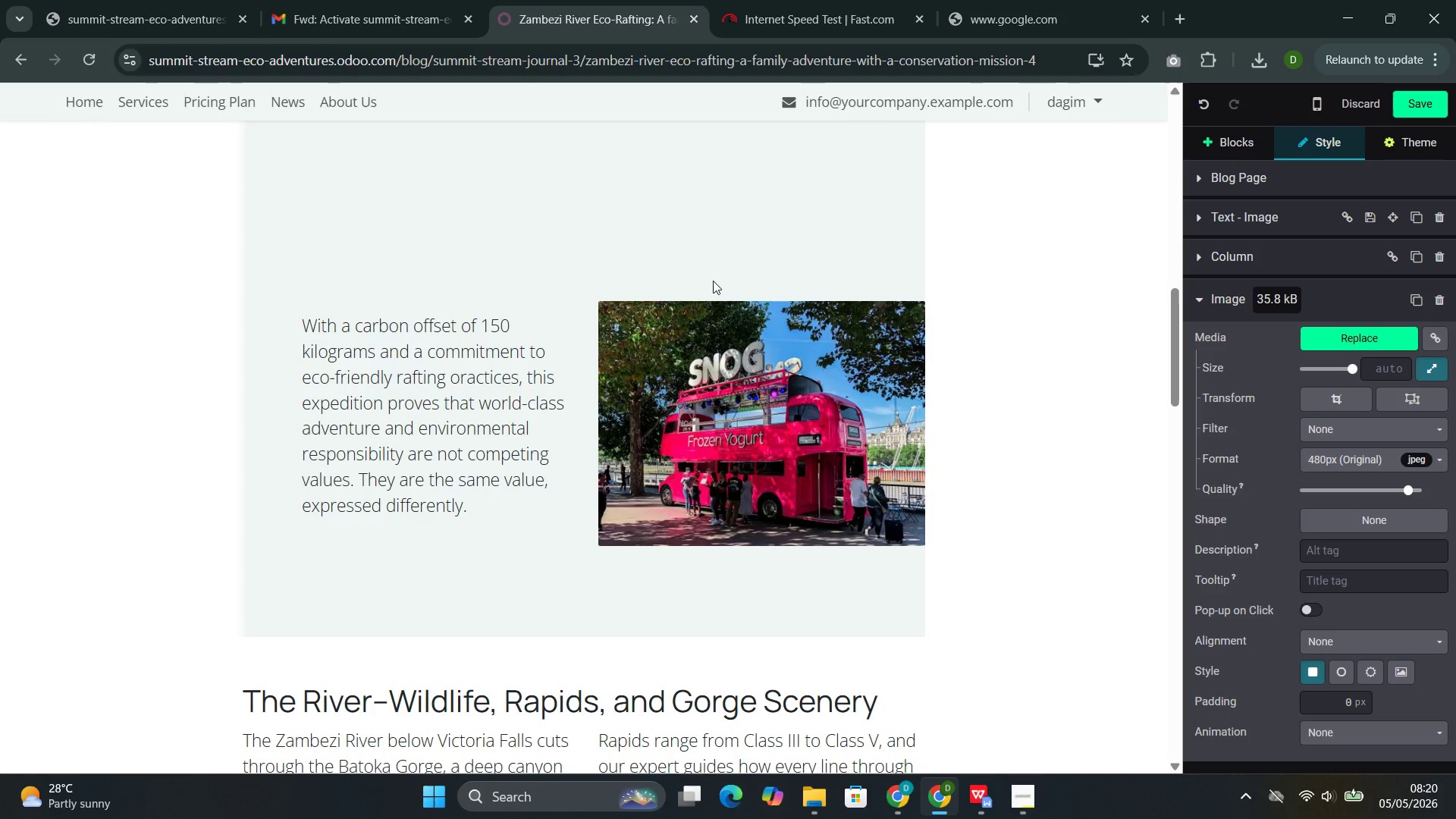 
left_click([446, 271])
 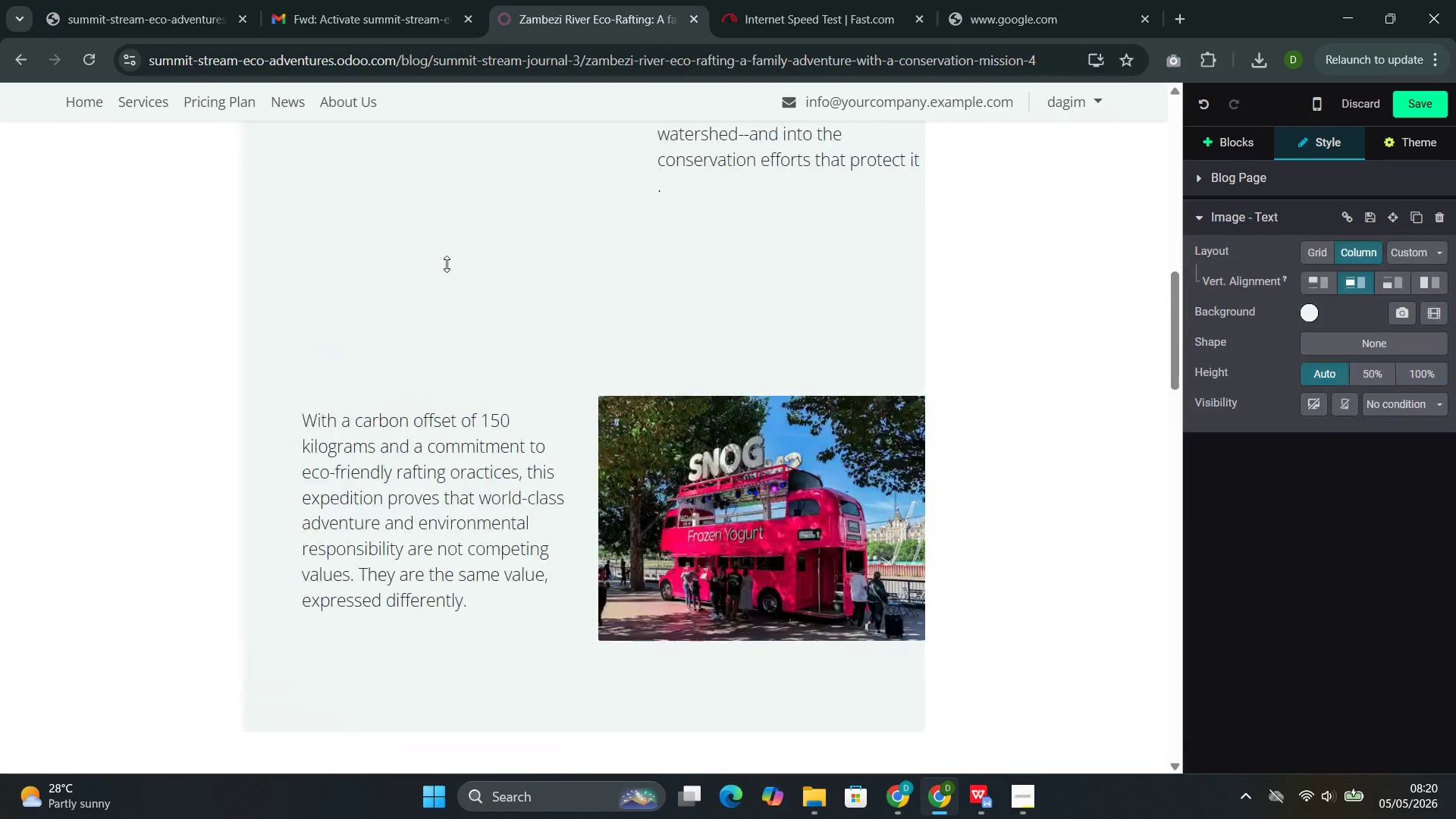 
scroll: coordinate [447, 263], scroll_direction: up, amount: 8.0
 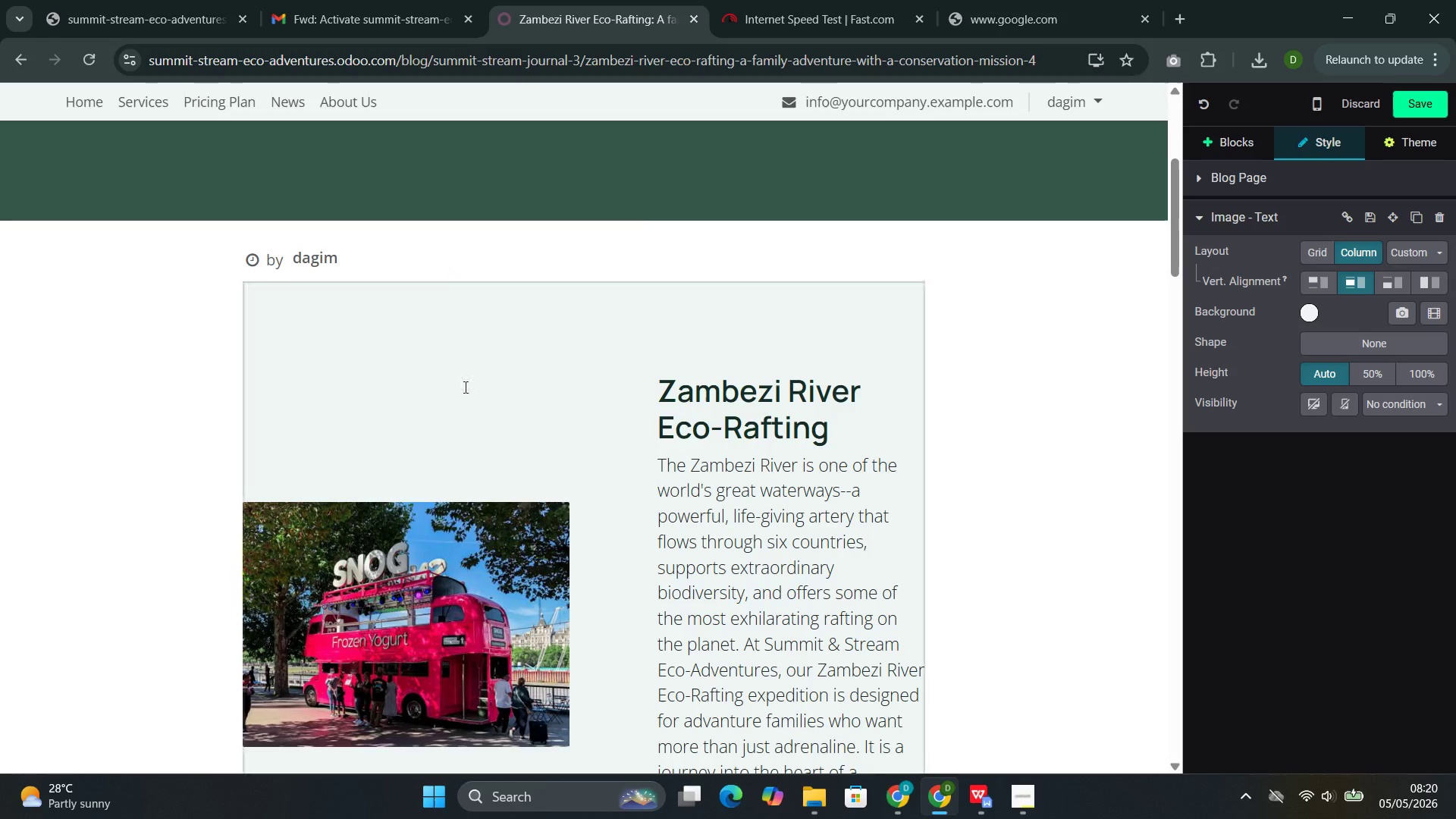 
left_click([466, 388])
 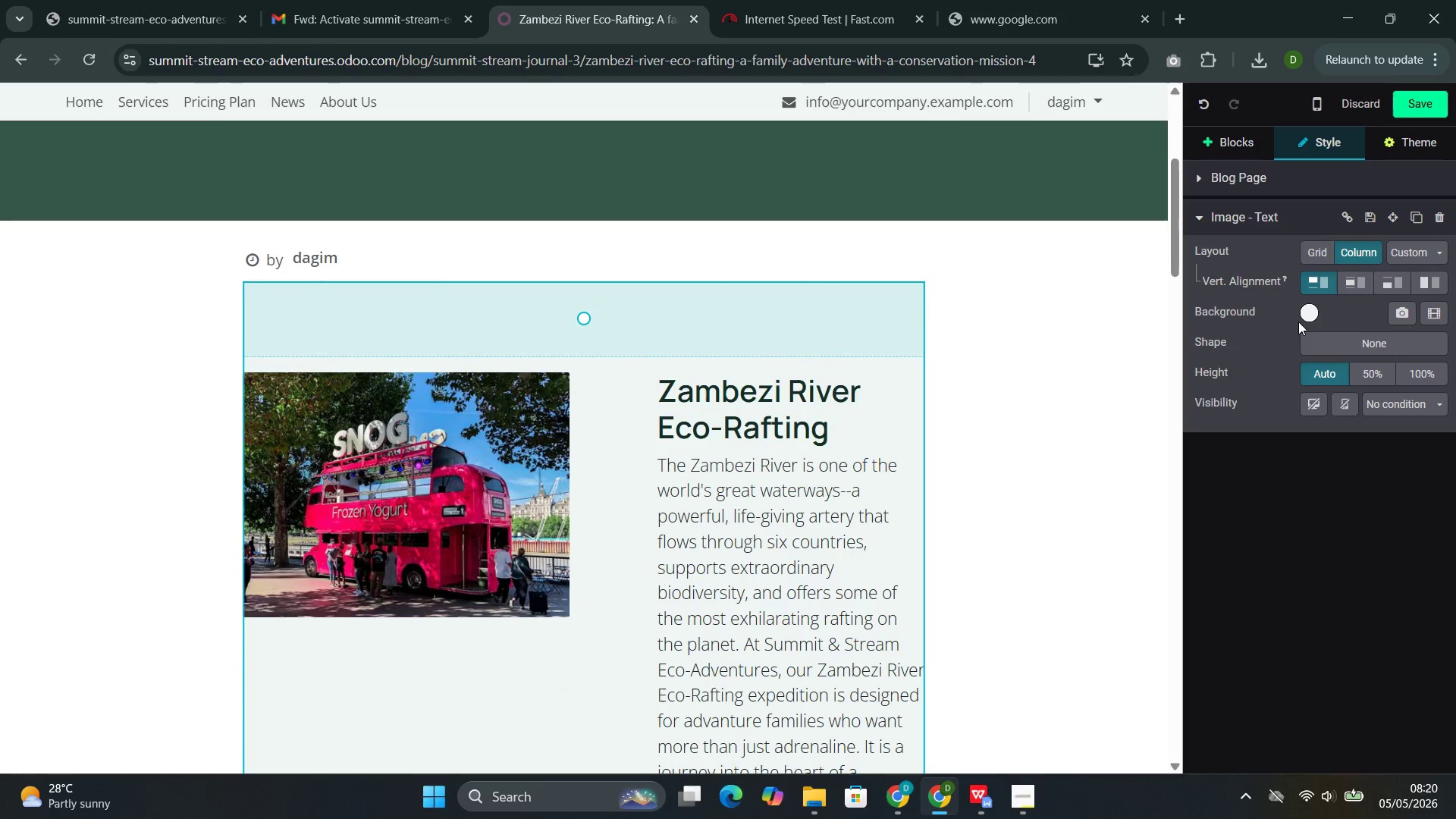 
key(Control+ControlLeft)
 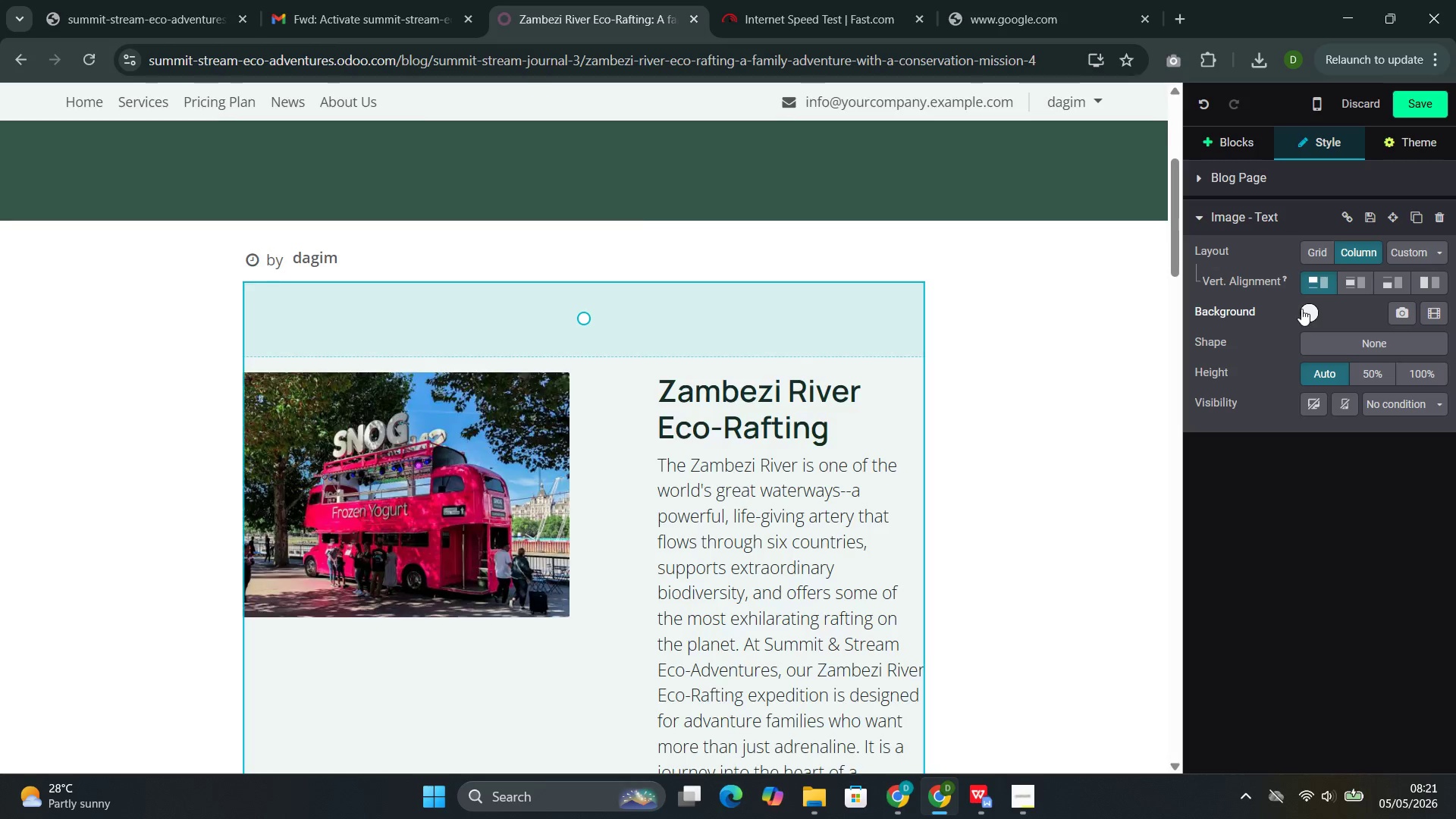 
key(Control+Z)
 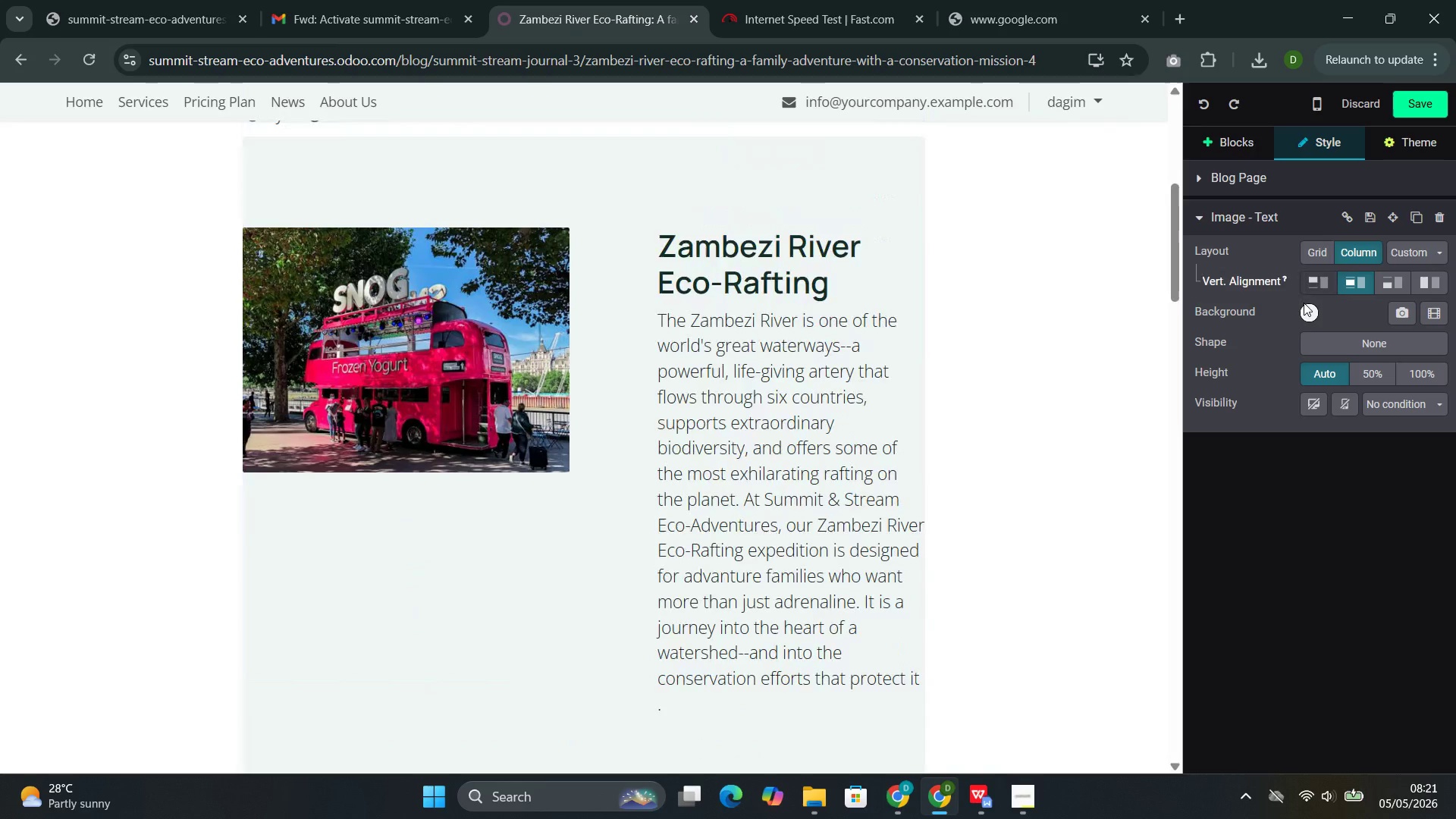 
mouse_move([1292, 336])
 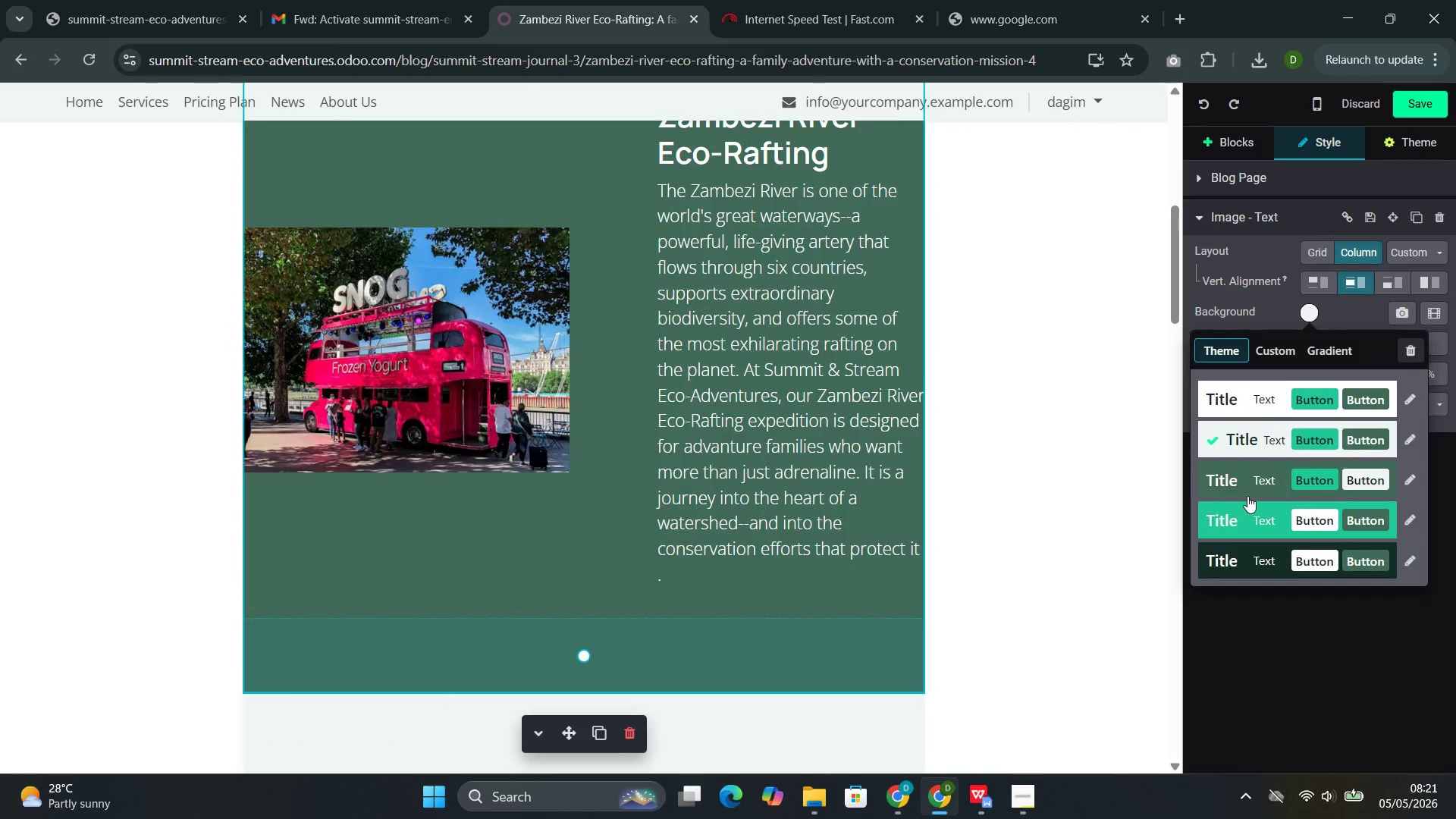 
left_click([1256, 478])
 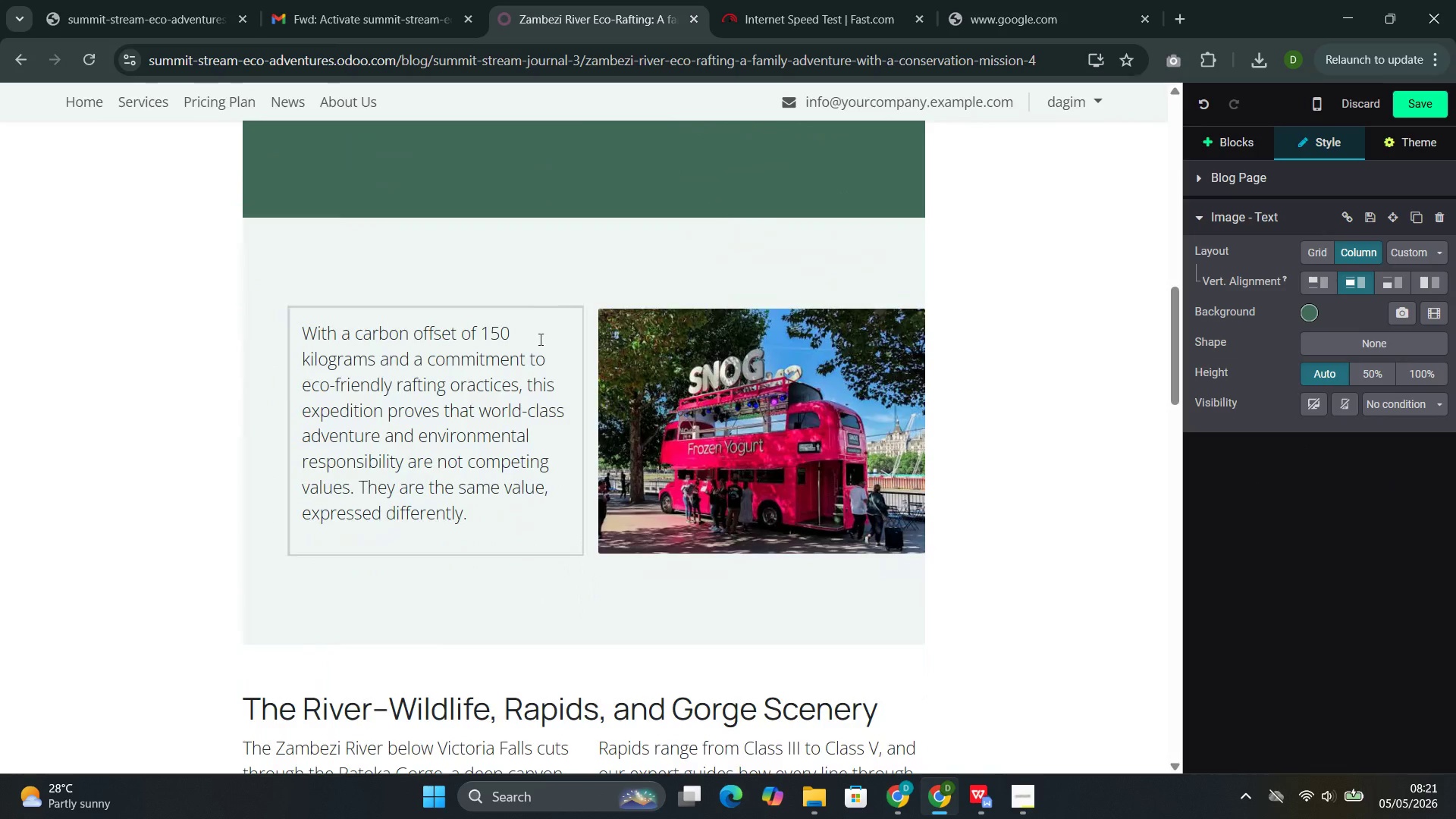 
left_click([451, 271])
 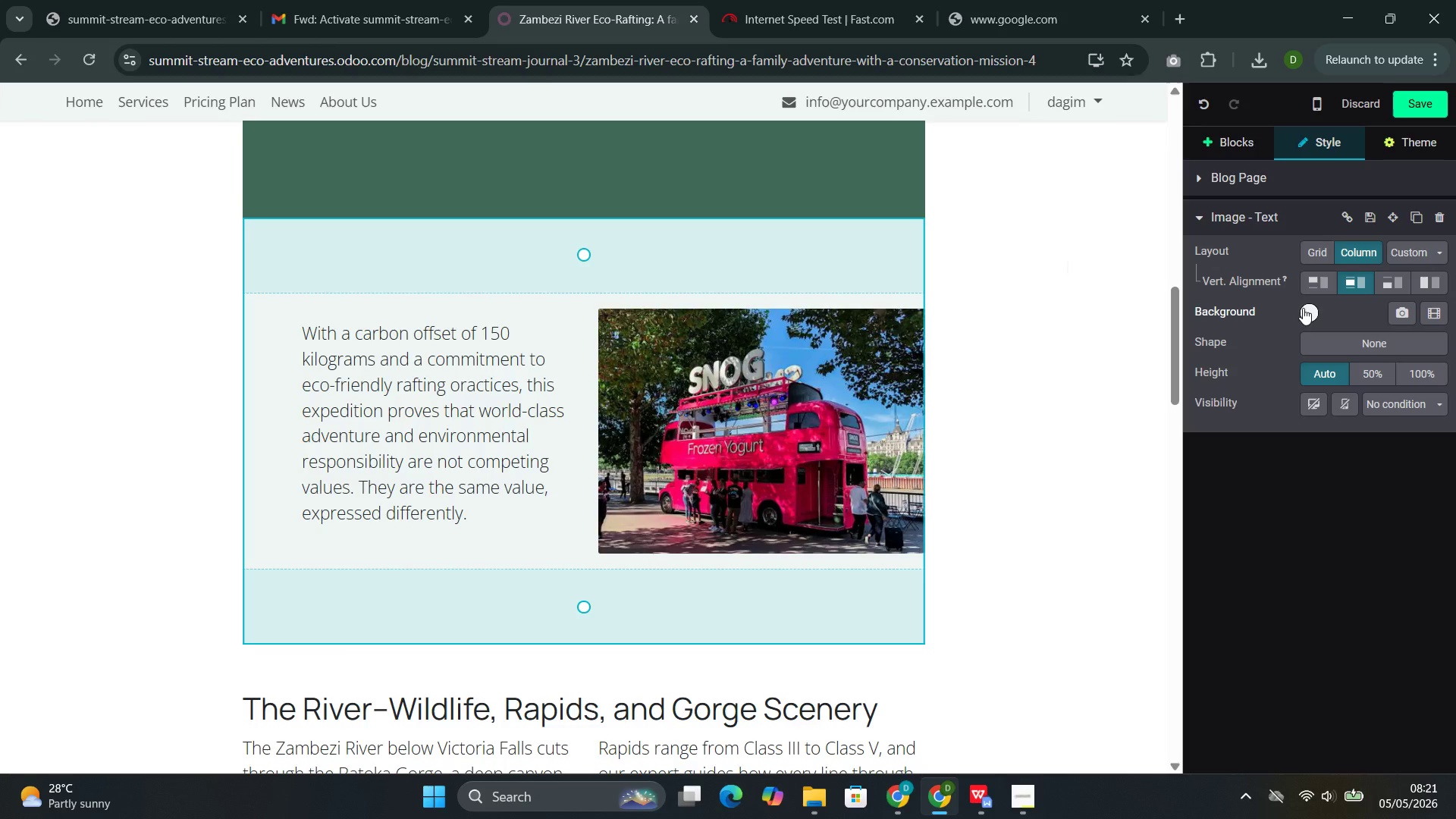 
left_click([1303, 308])
 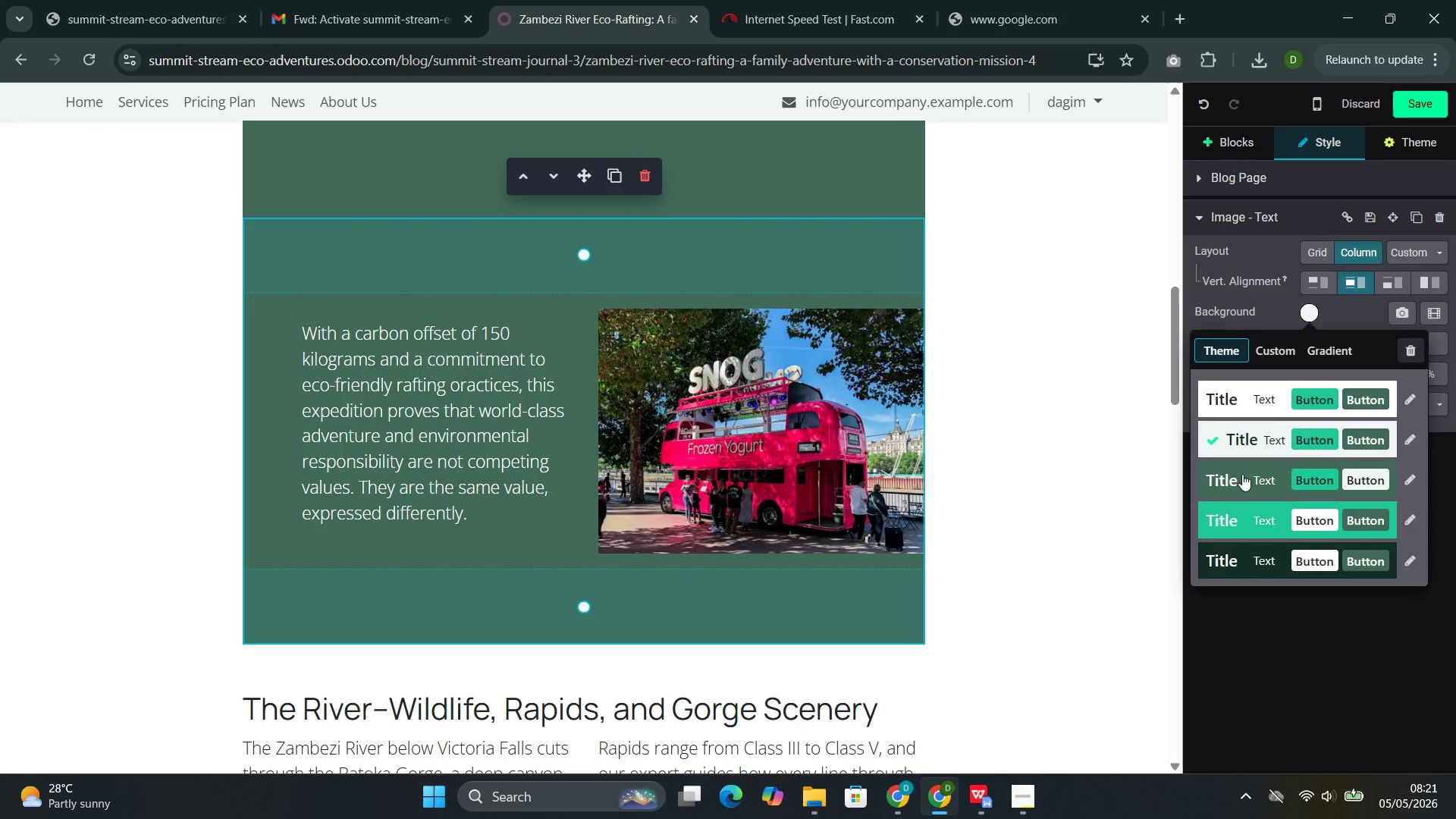 
left_click([1242, 474])
 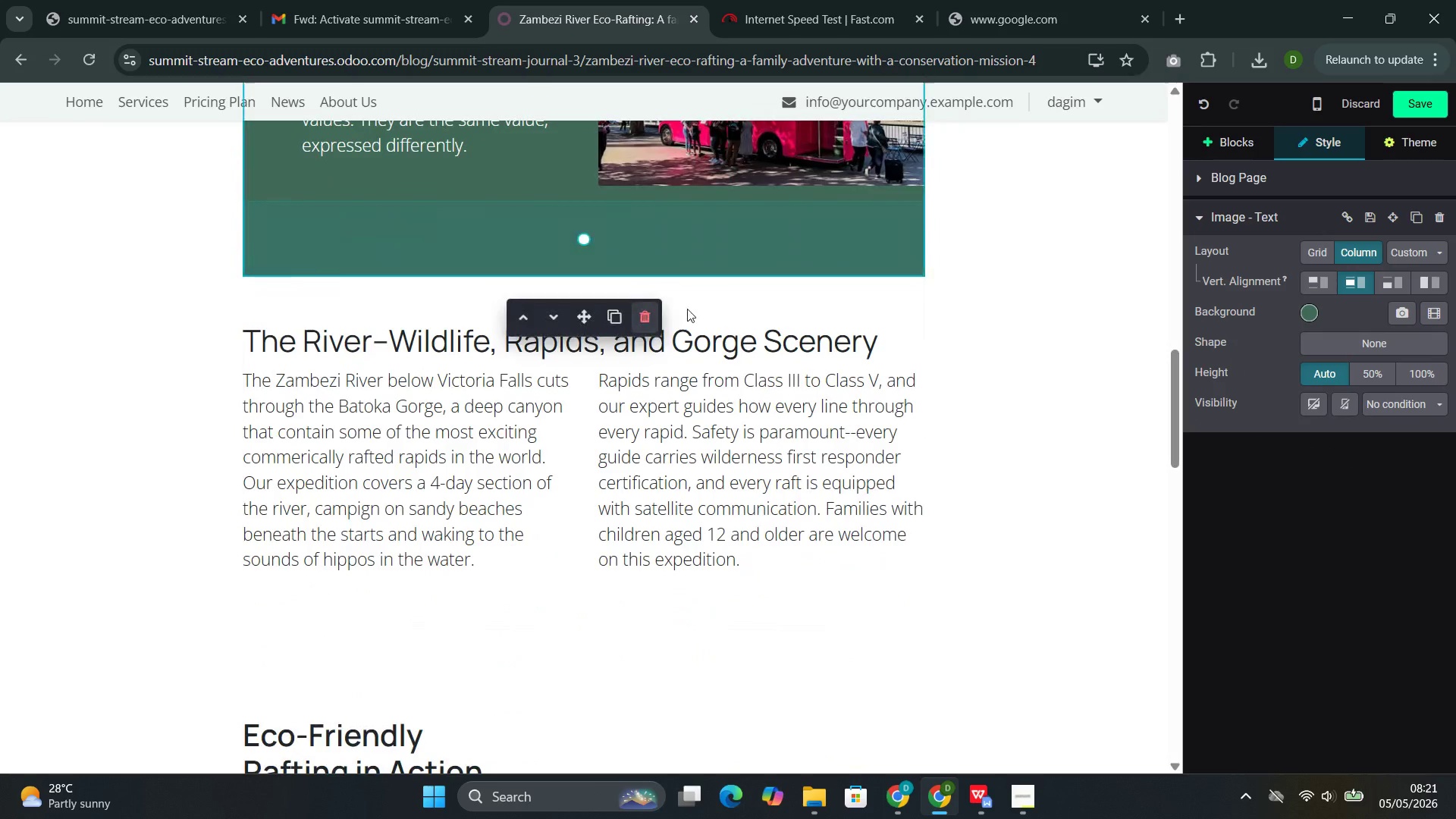 
left_click([745, 293])
 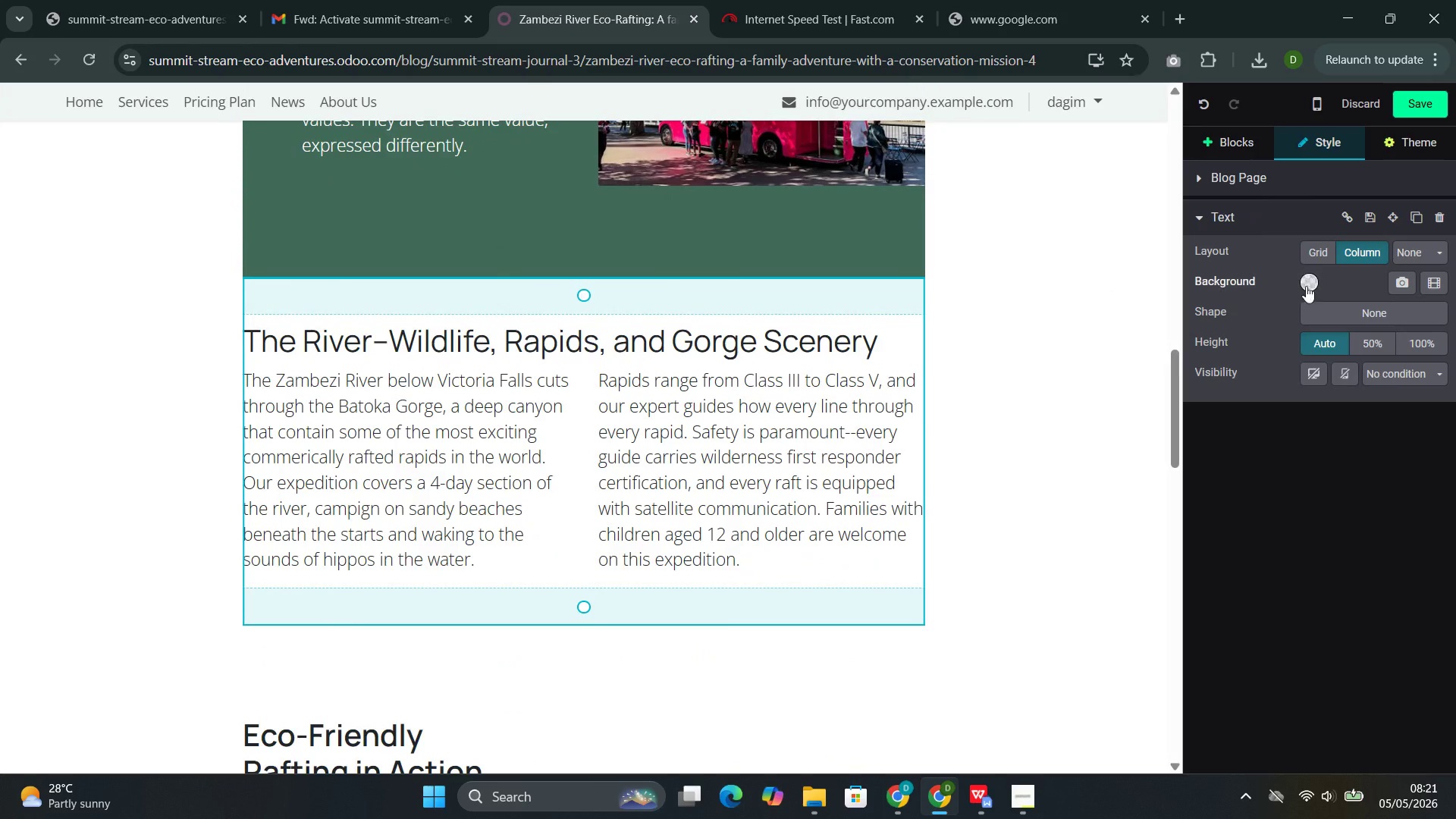 
left_click_drag(start_coordinate=[1303, 297], to_coordinate=[1311, 284])
 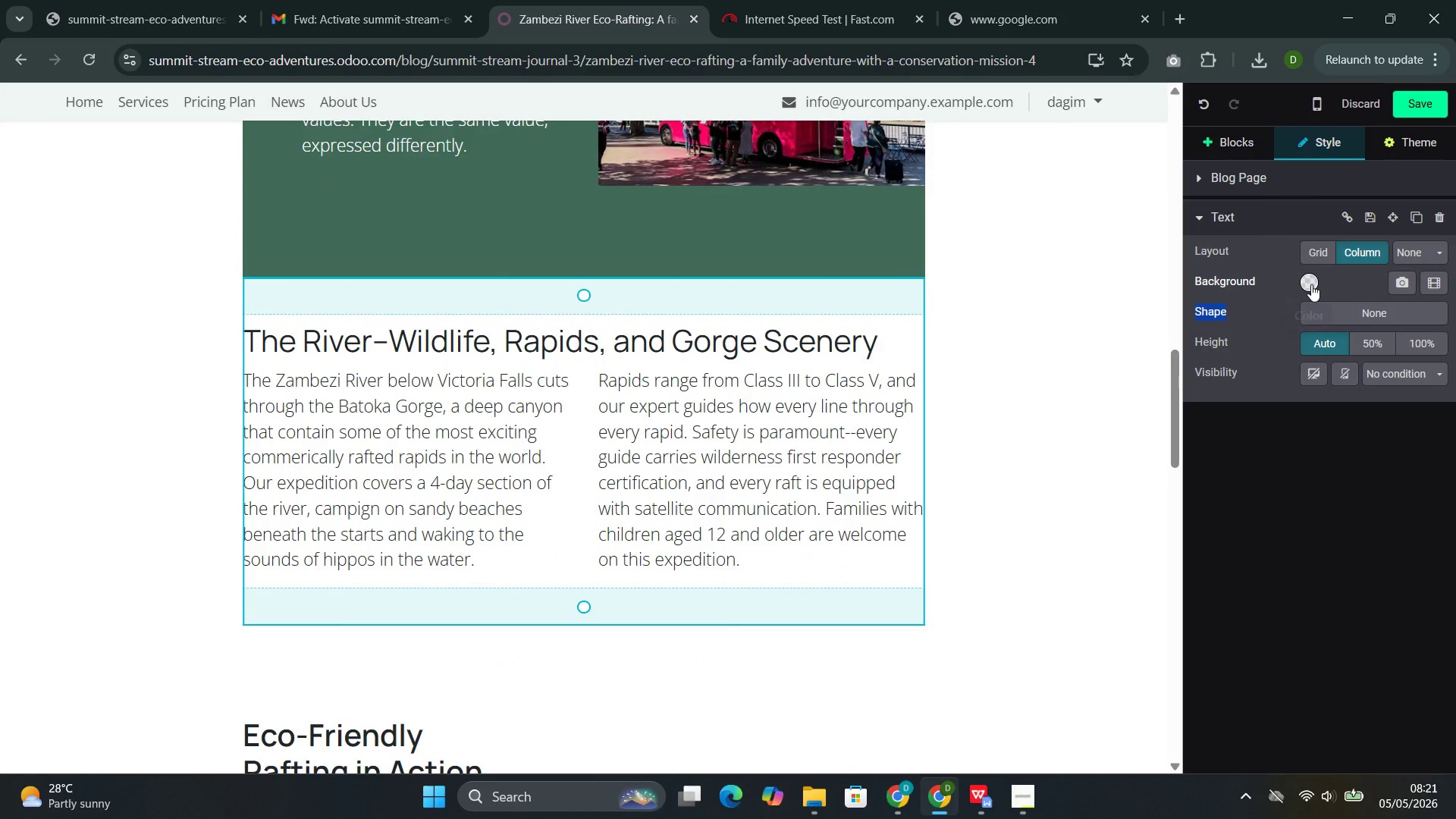 
left_click([1311, 284])
 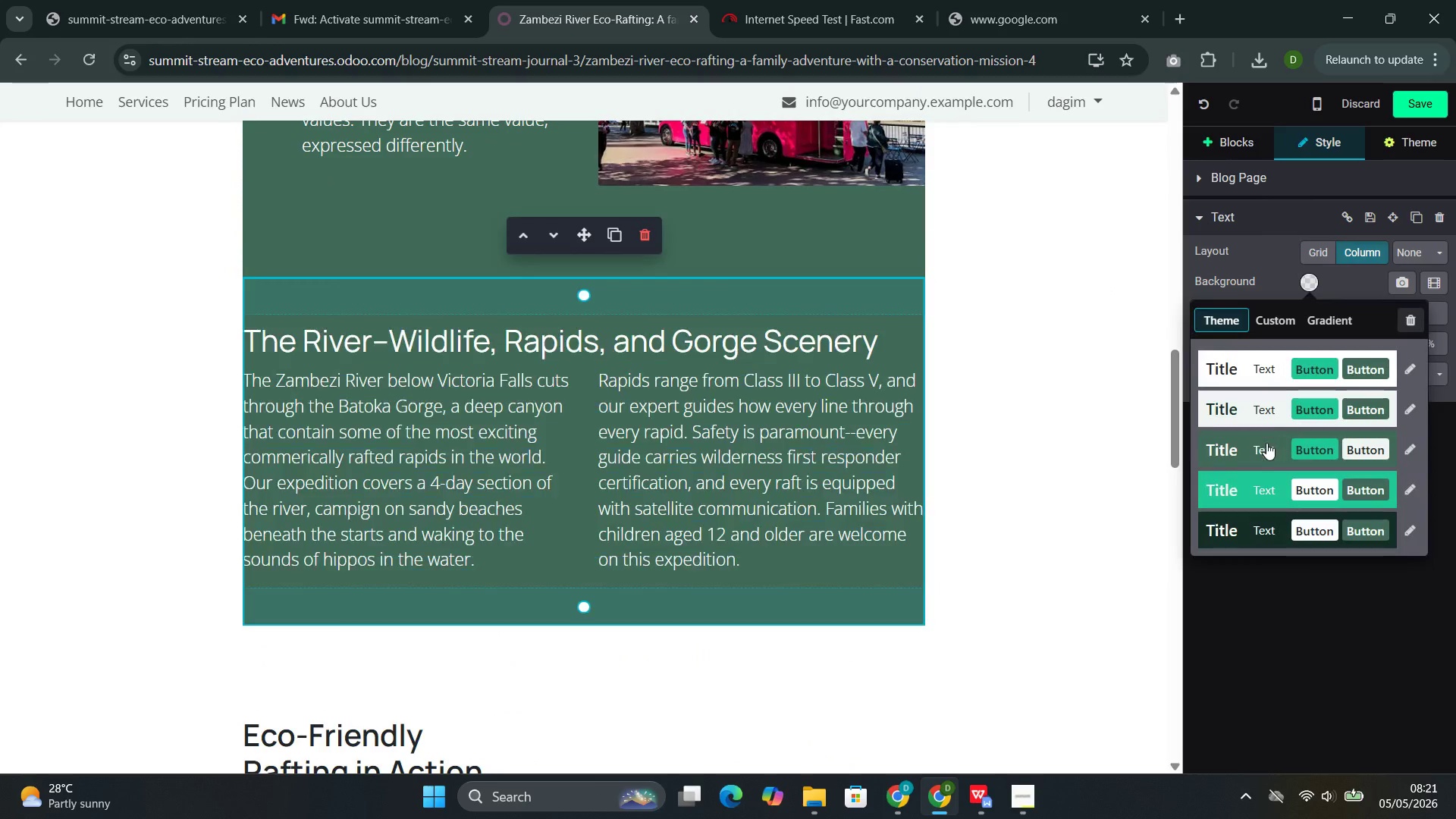 
left_click([1266, 442])
 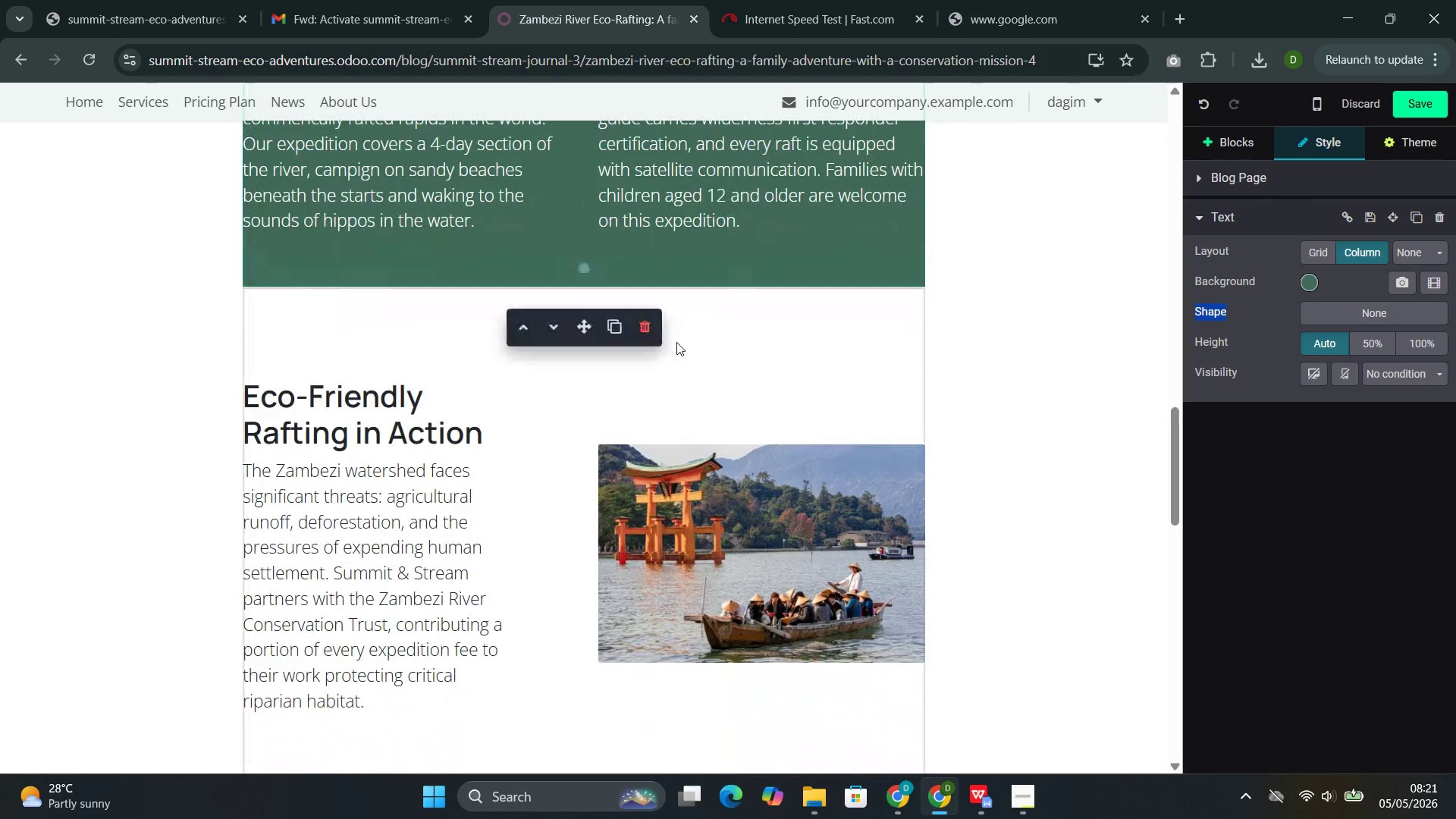 
left_click([676, 344])
 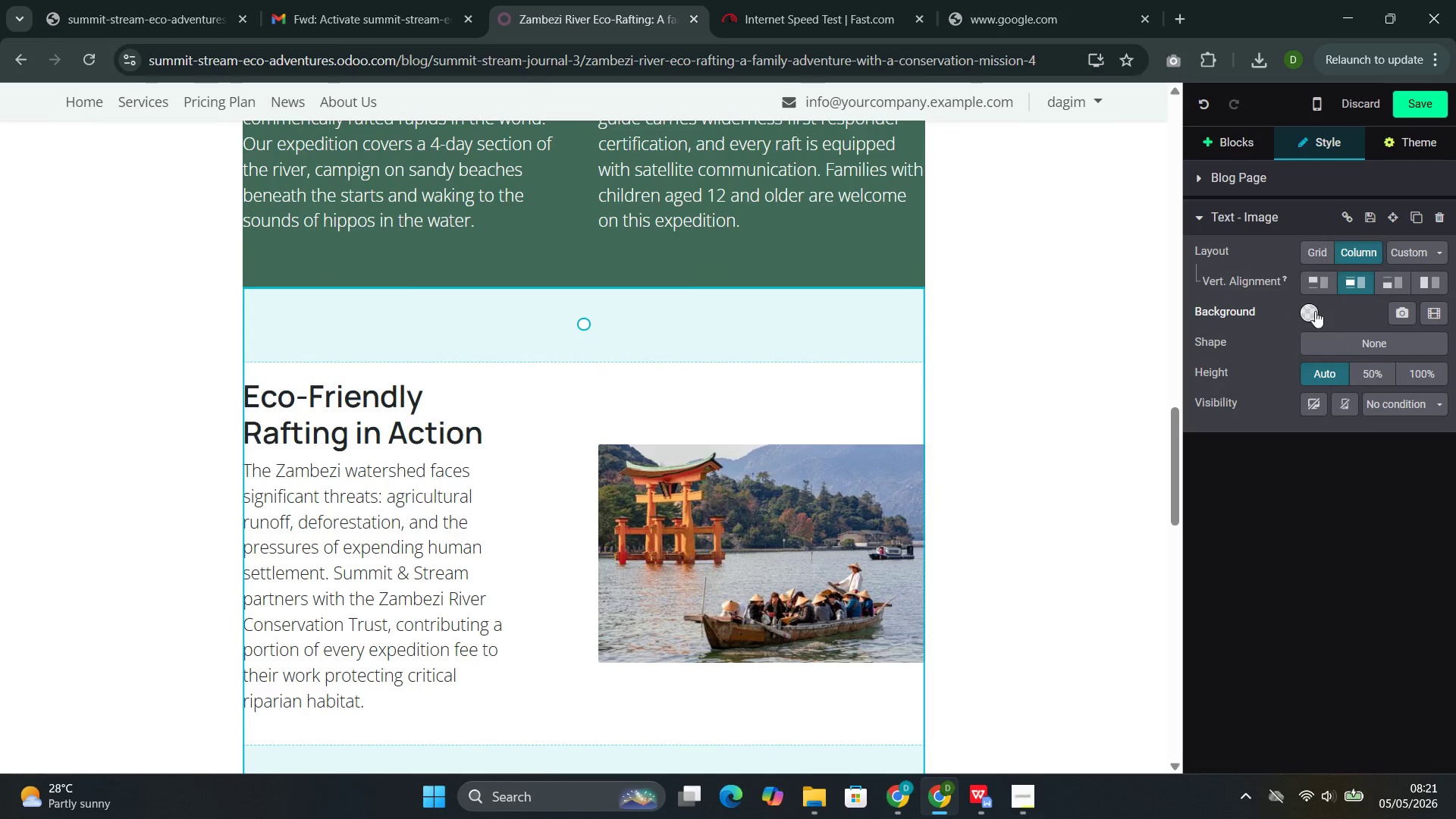 
left_click([1314, 312])
 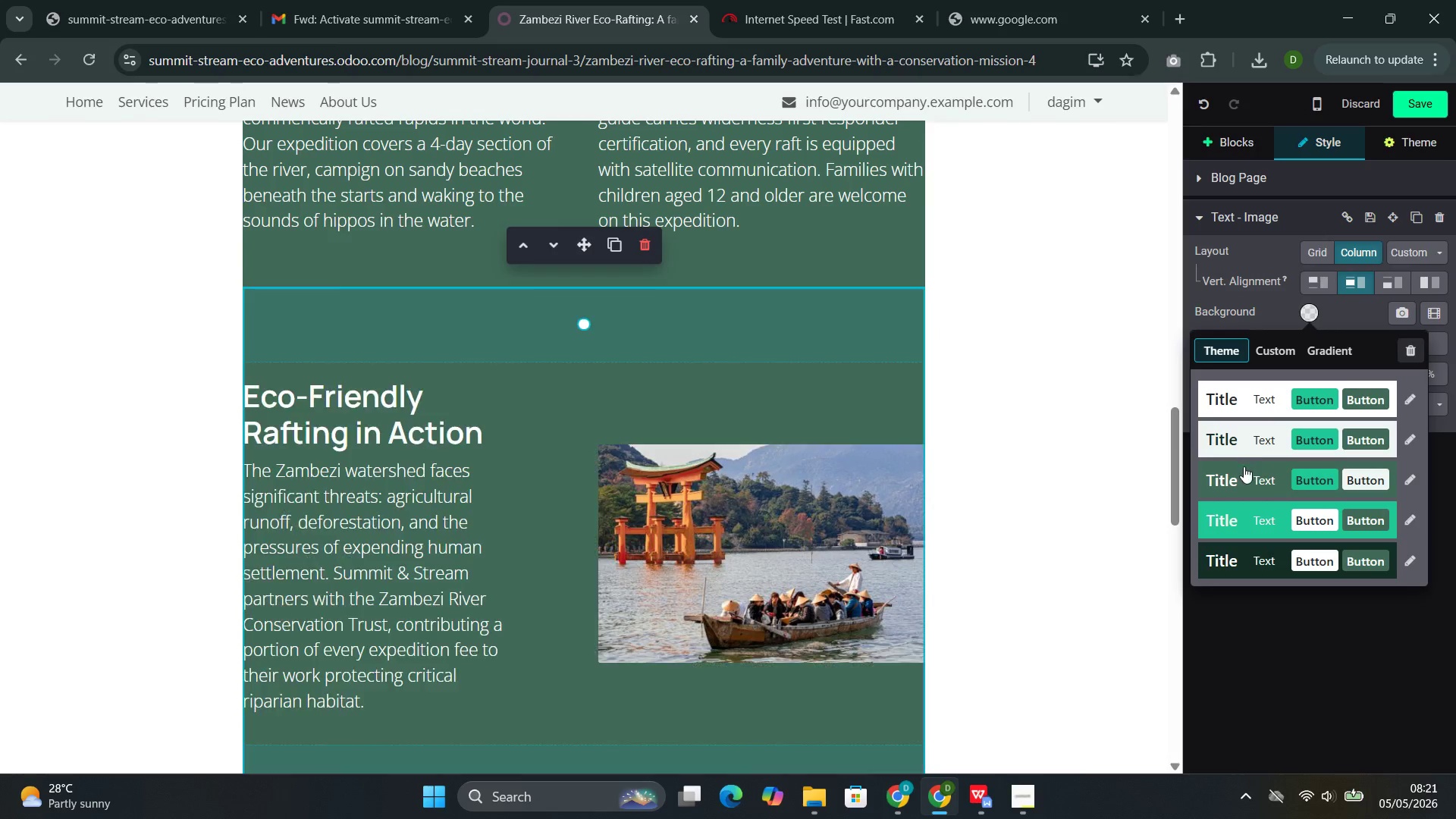 
left_click([1244, 466])
 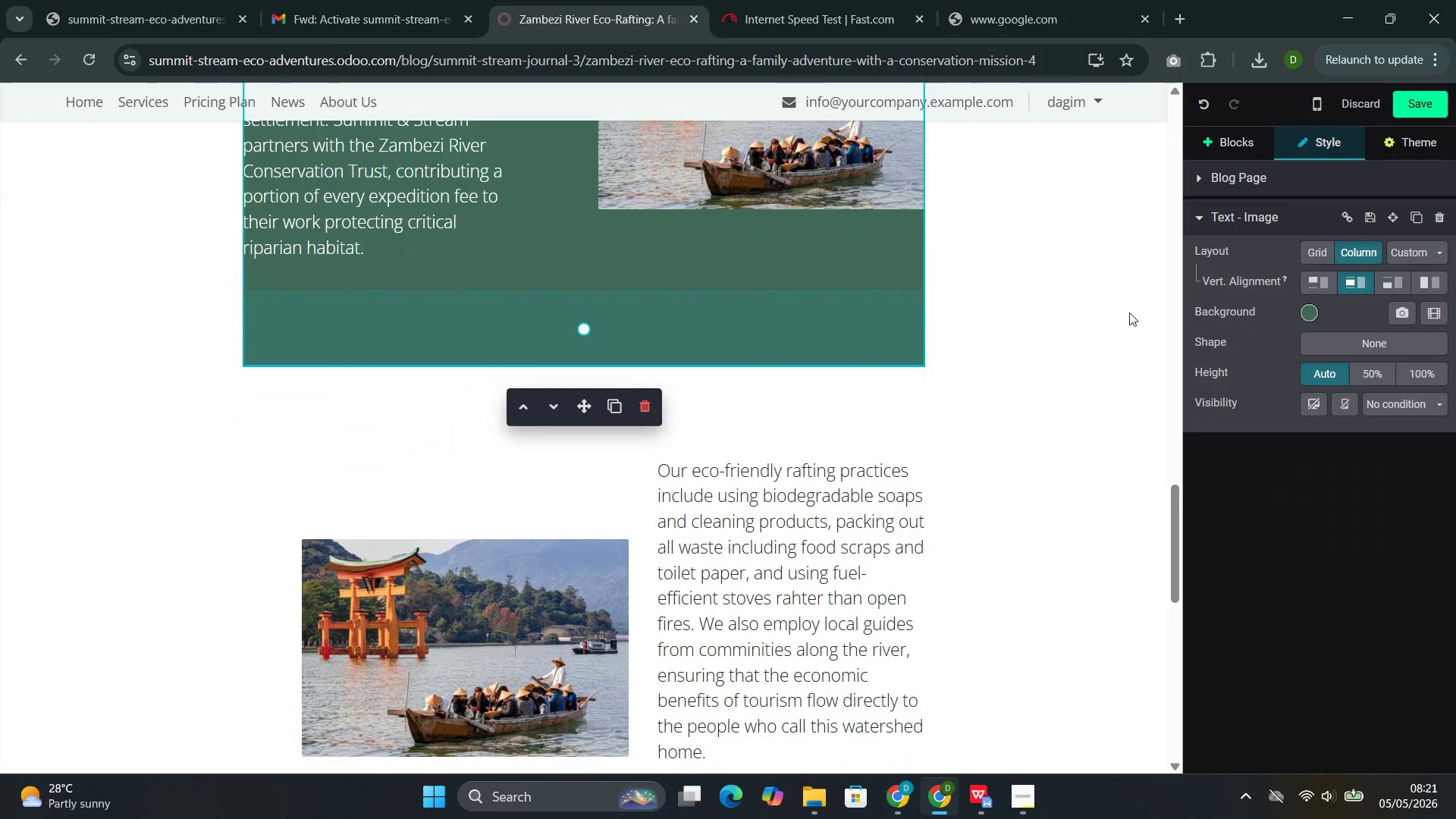 
left_click([805, 406])
 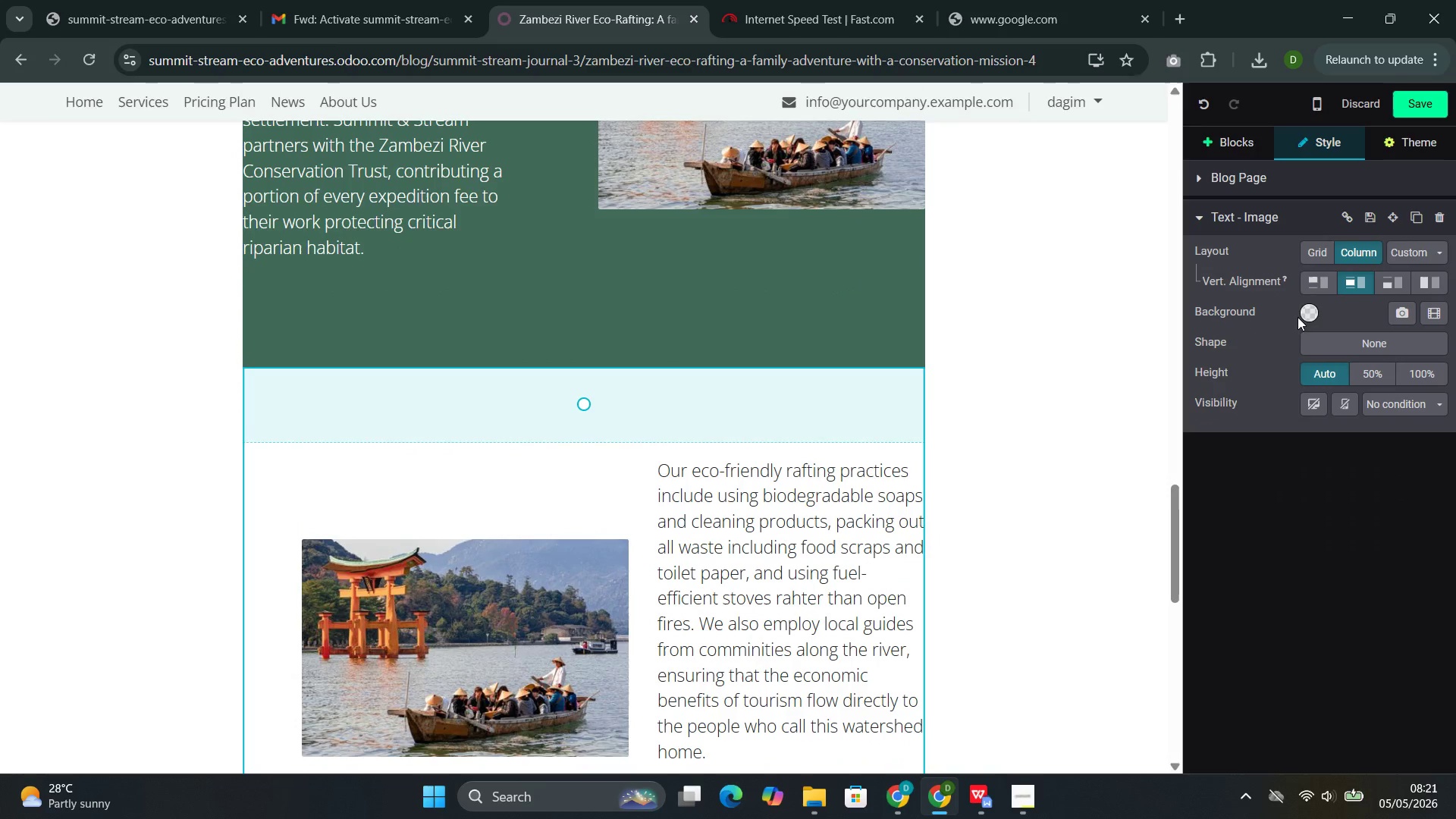 
left_click([1310, 312])
 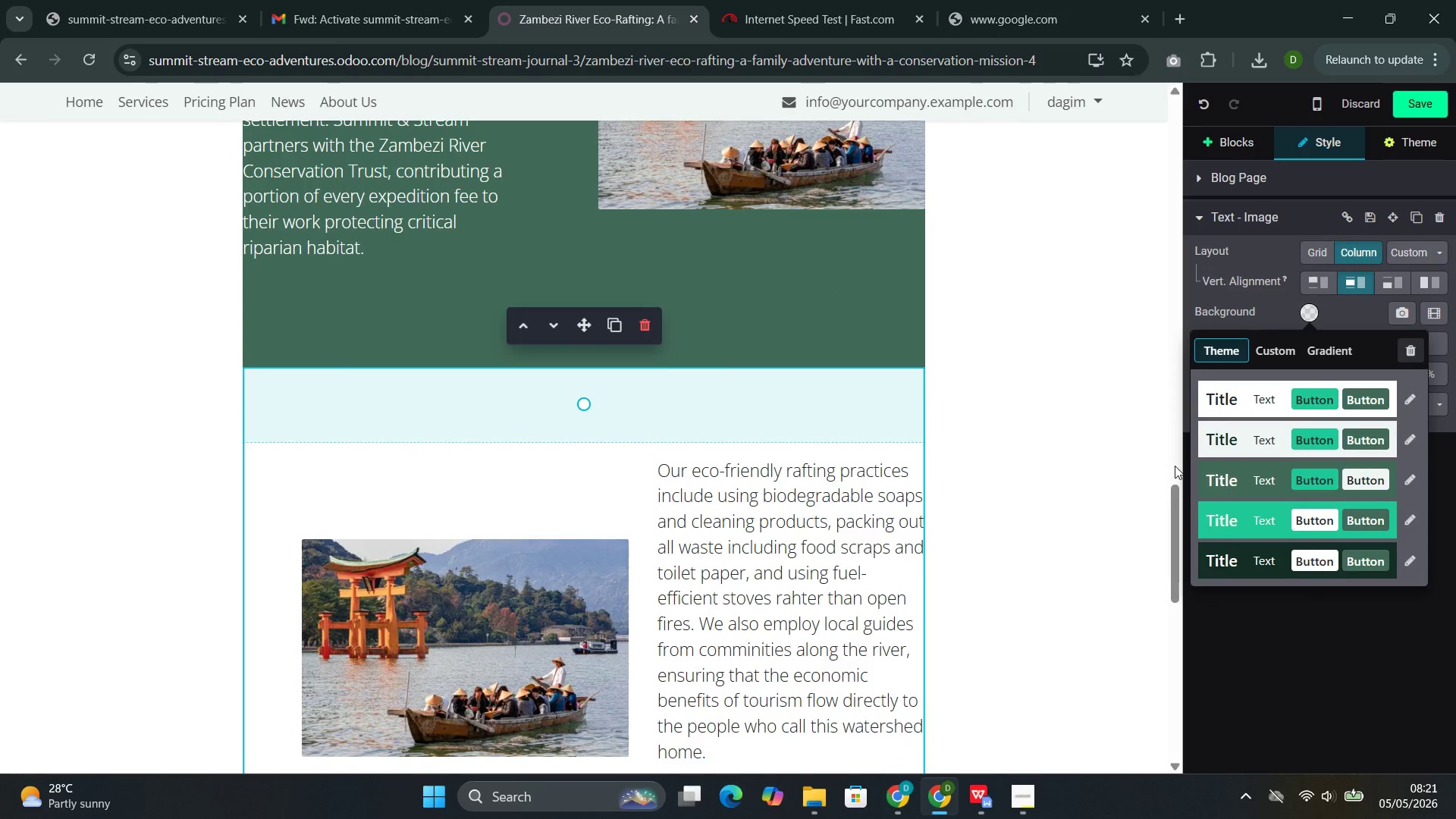 
left_click([1220, 472])
 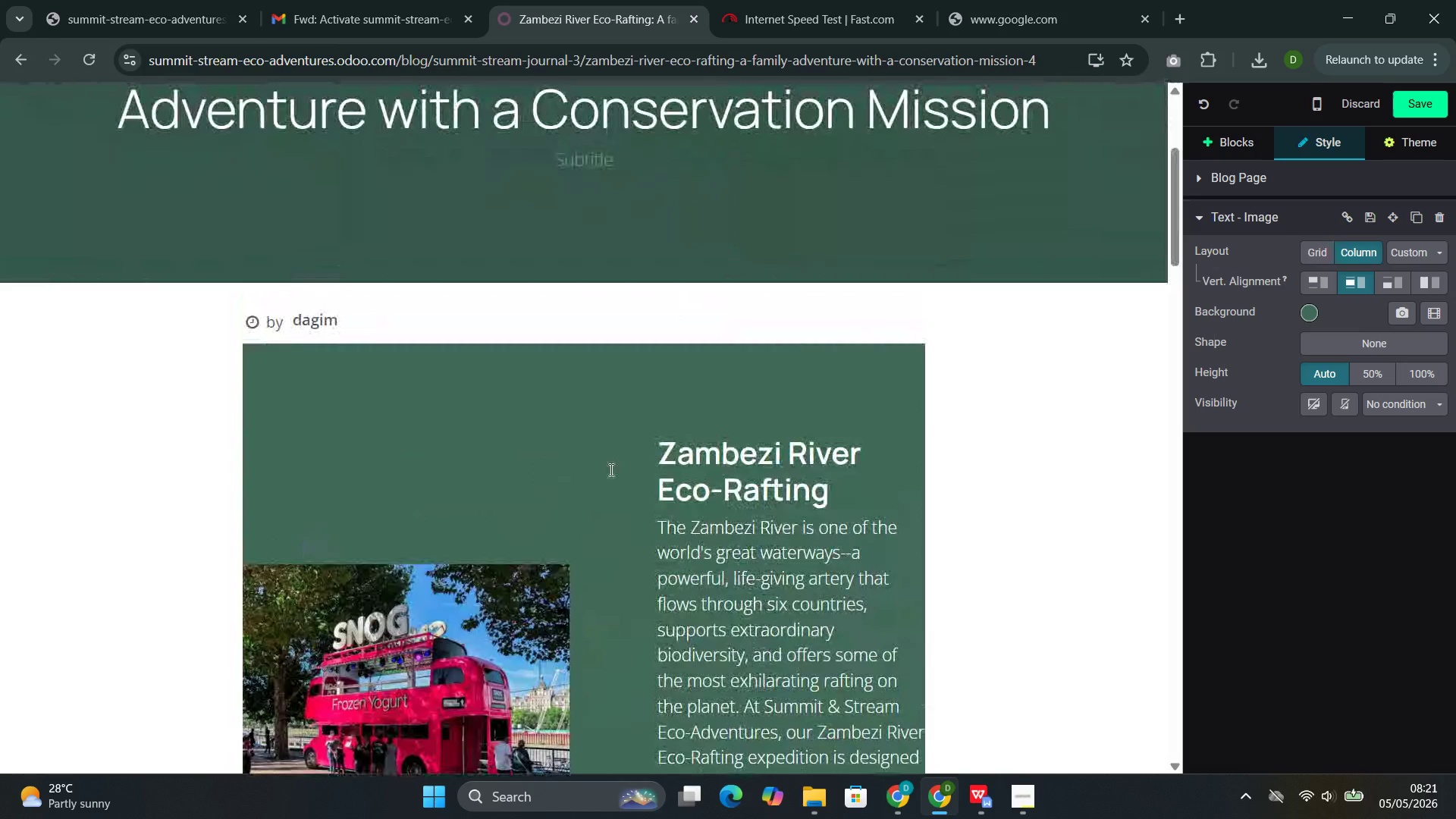 
wait(6.81)
 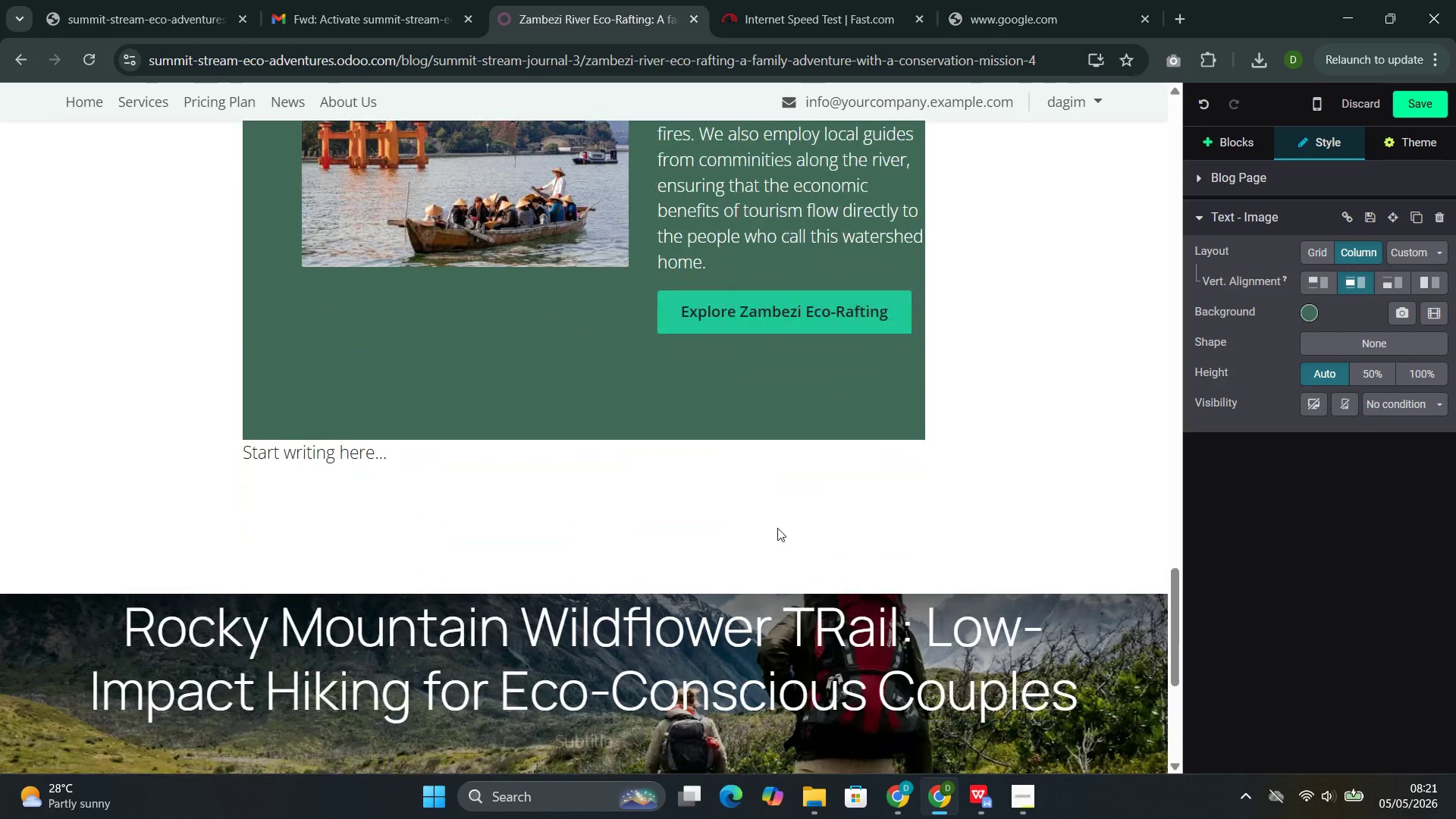 
left_click([535, 579])
 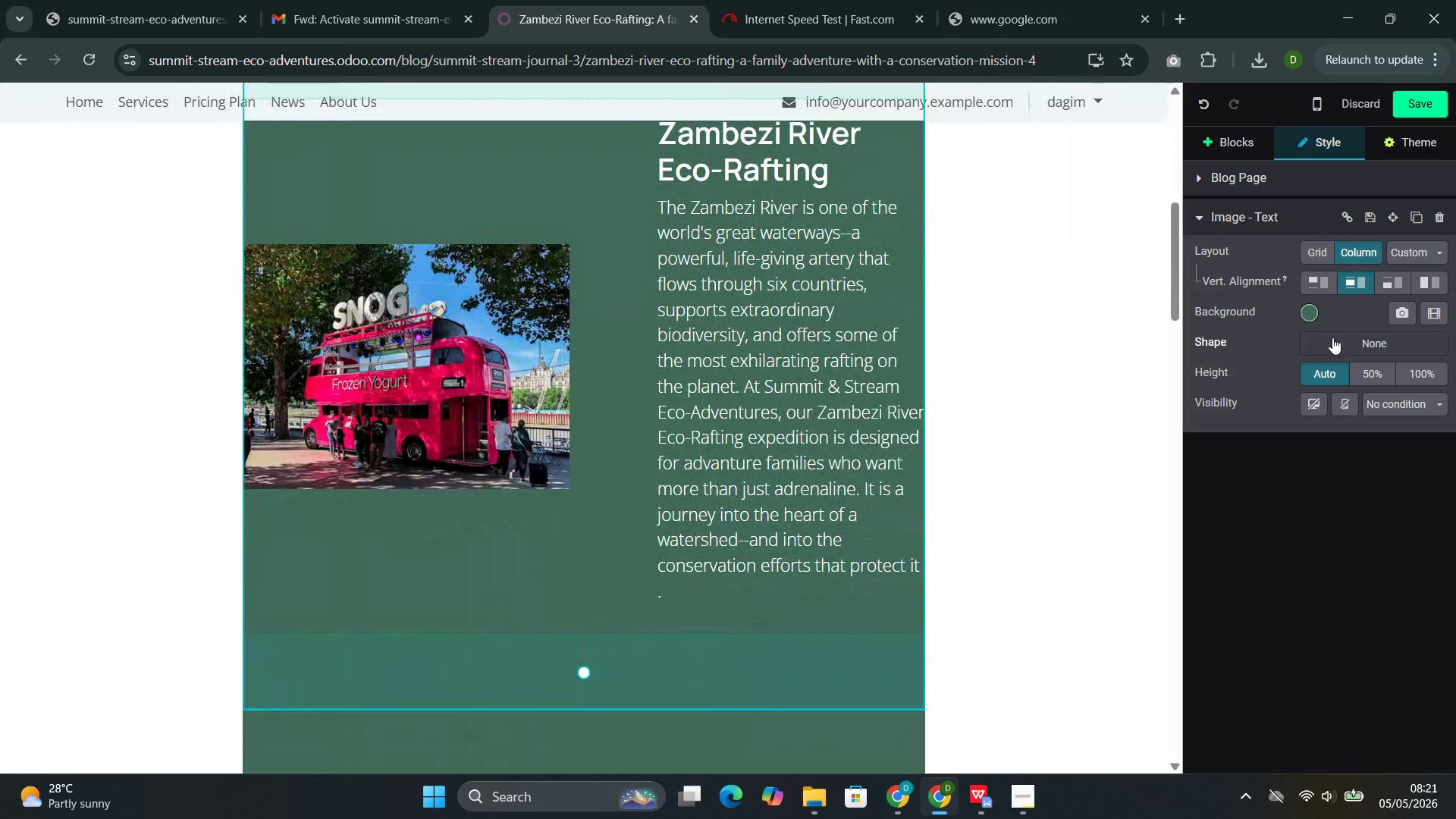 
left_click([1335, 338])
 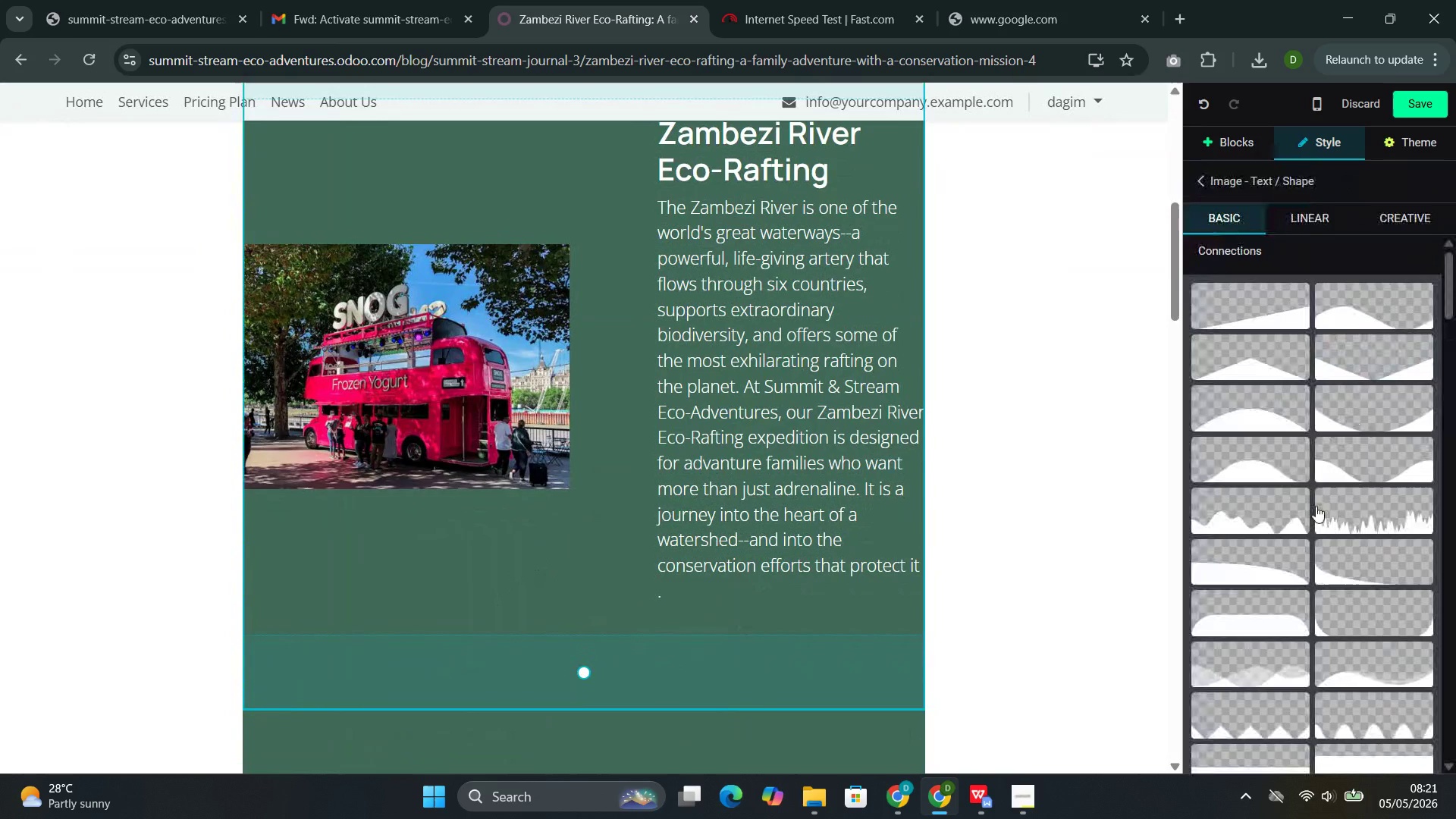 
mouse_move([1332, 558])
 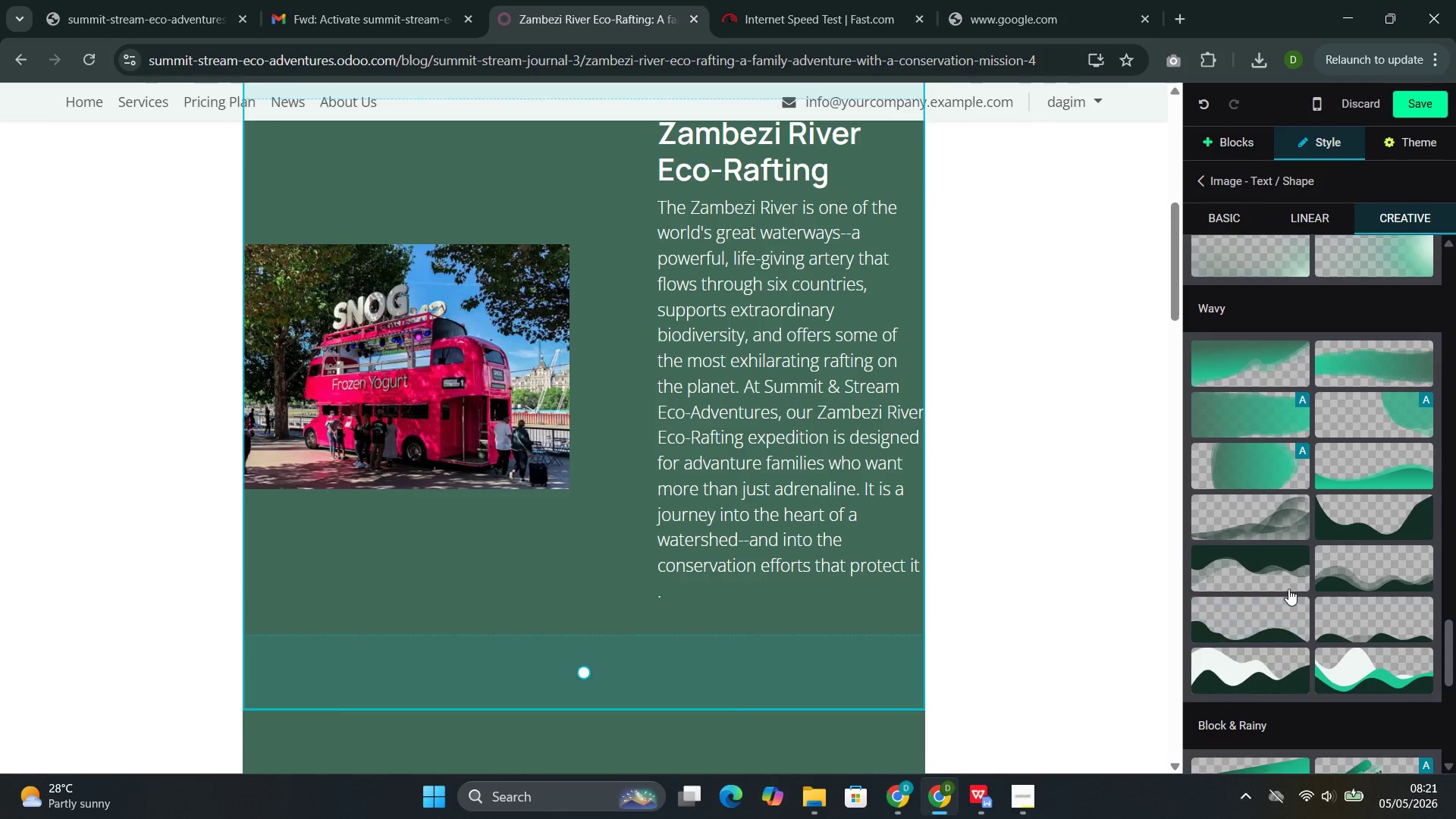 
wait(9.68)
 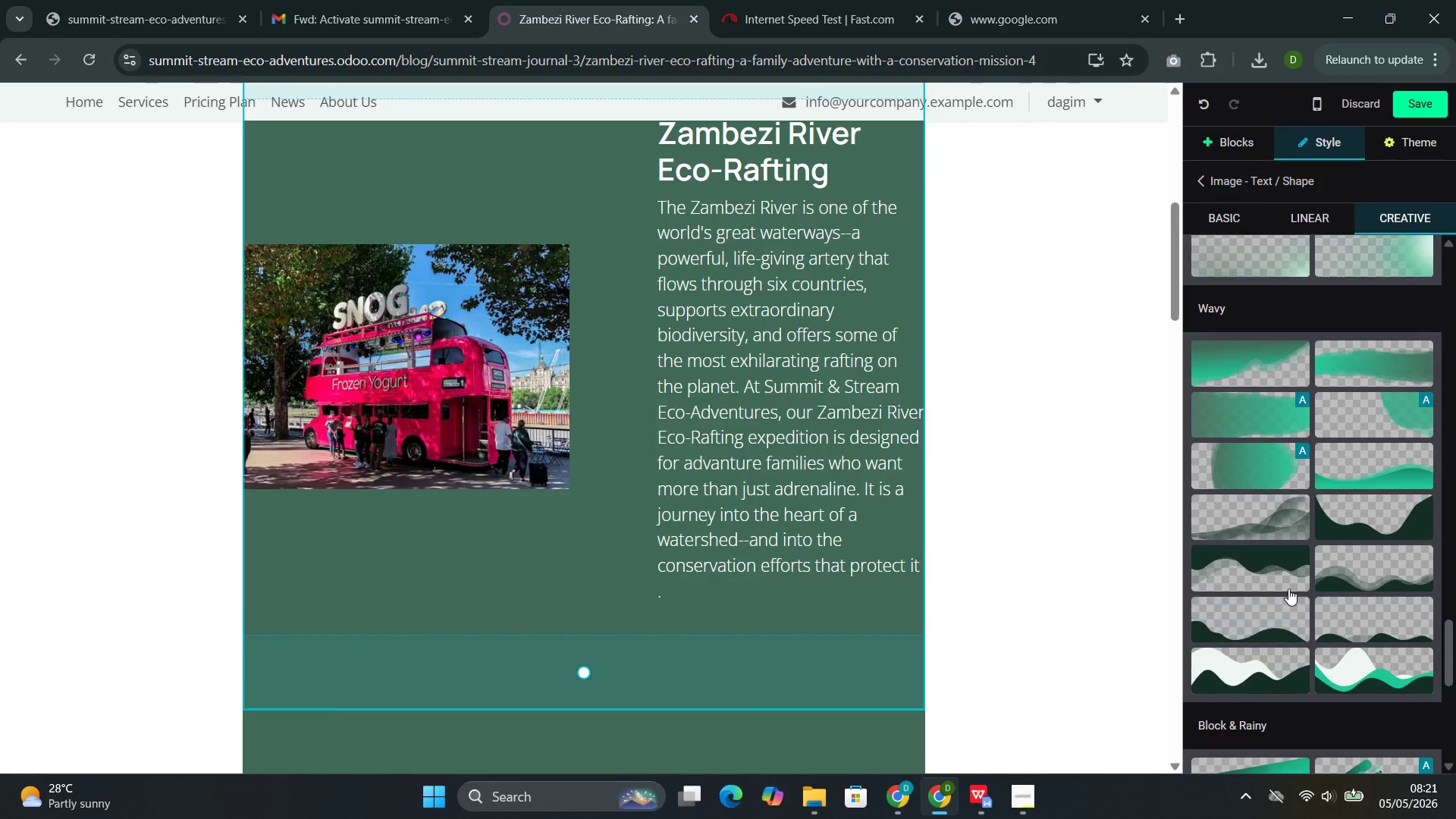 
left_click([1266, 536])
 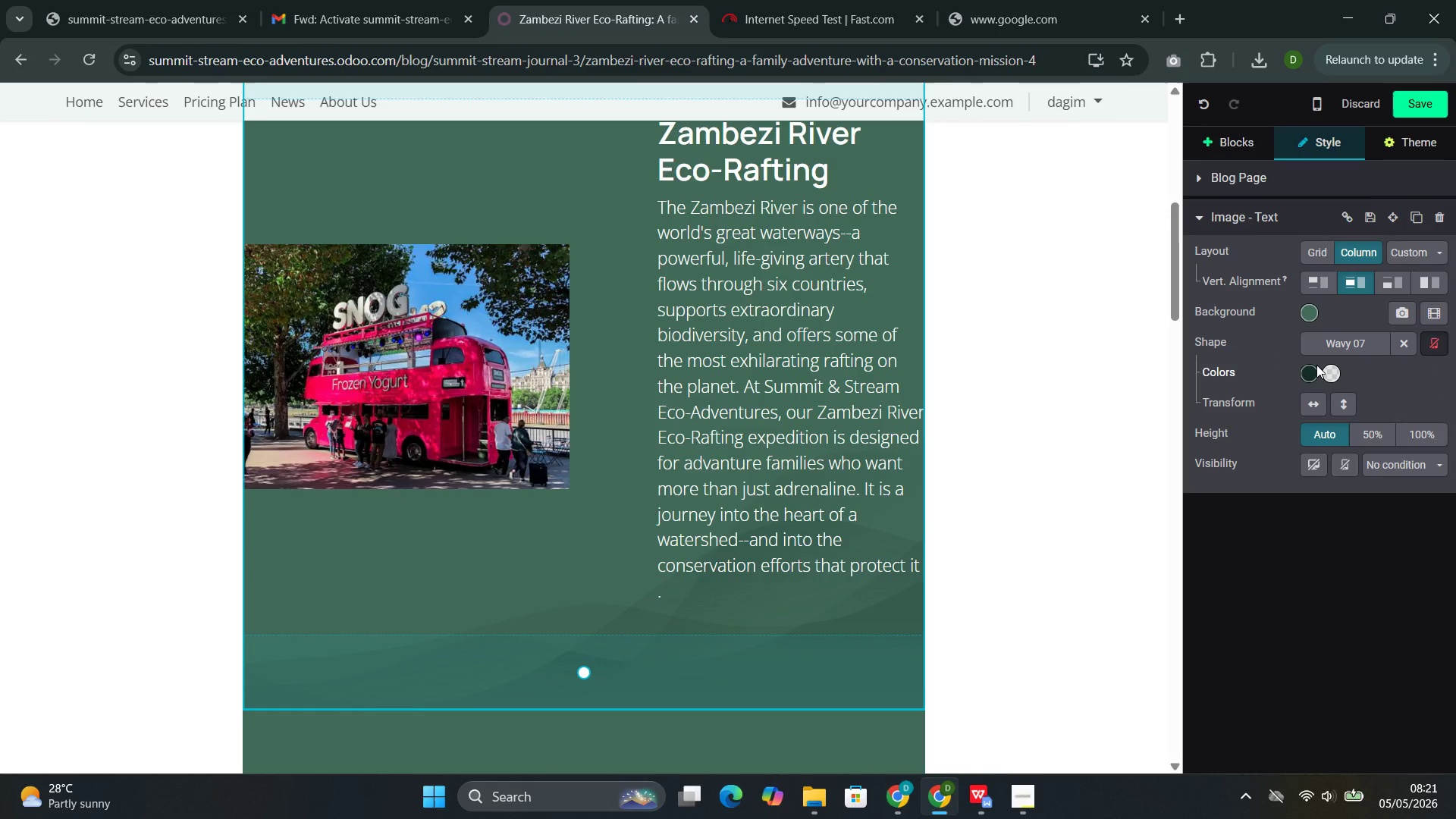 
left_click_drag(start_coordinate=[1299, 370], to_coordinate=[1313, 372])
 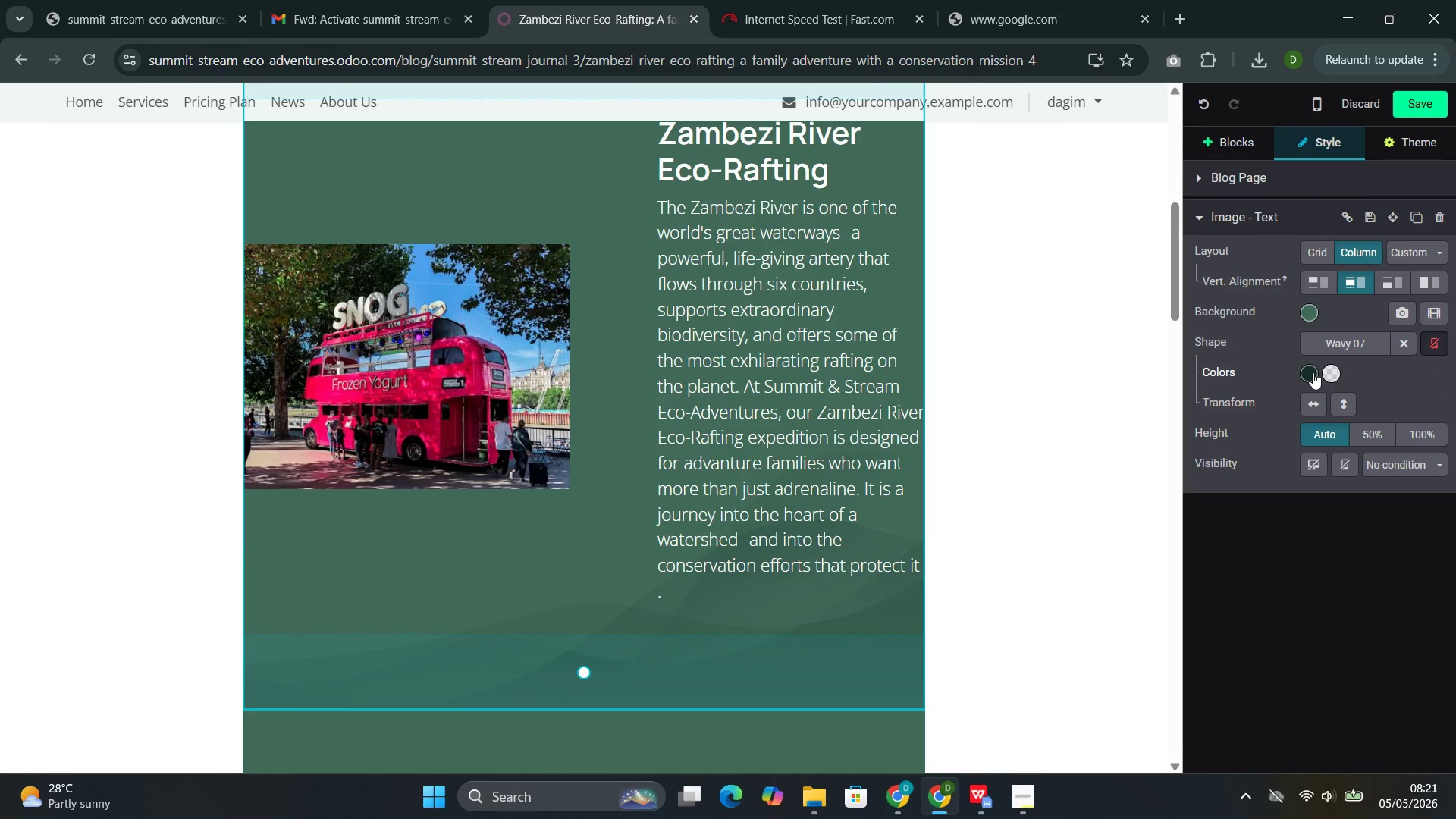 
left_click([1313, 372])
 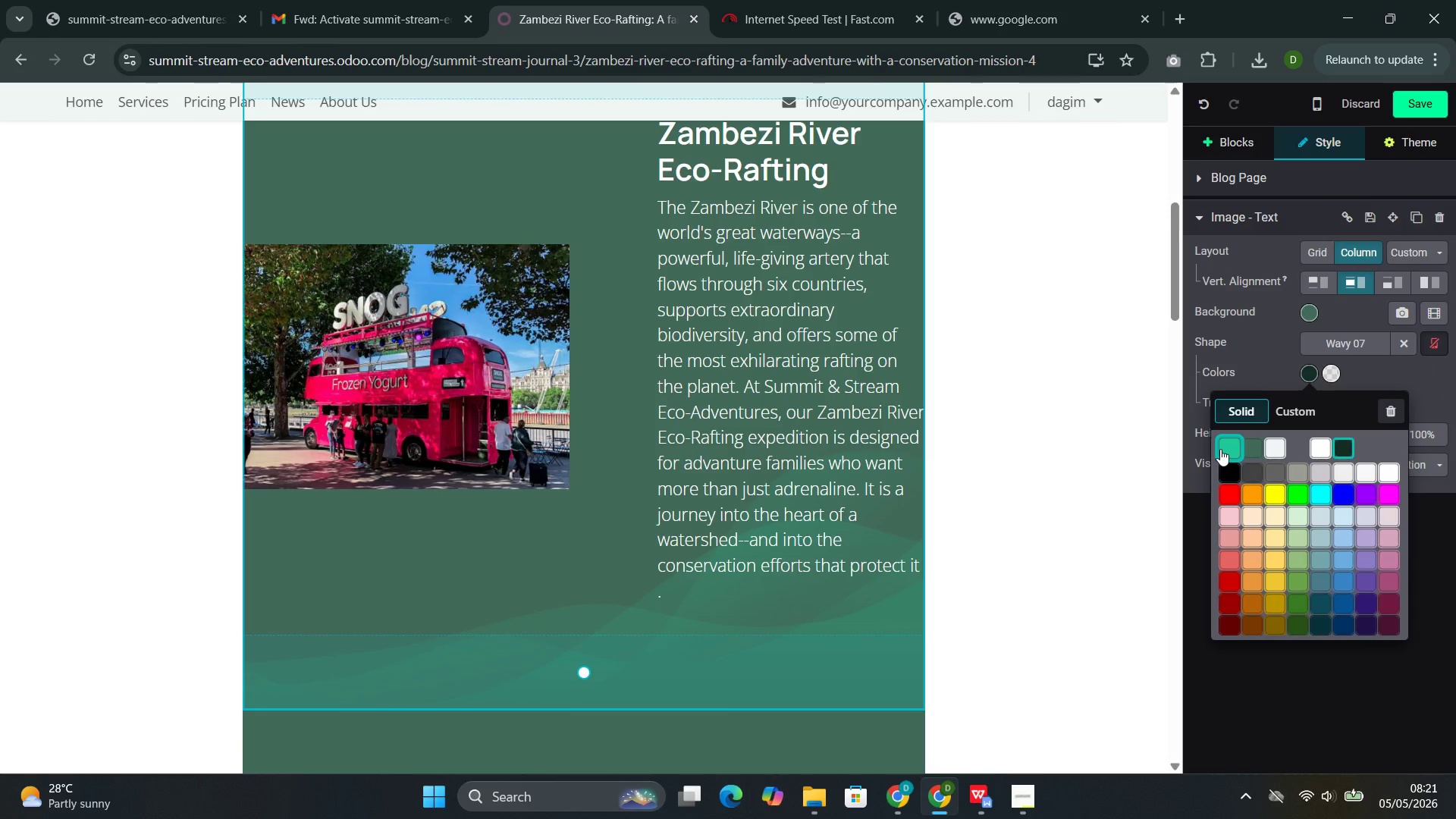 
left_click([1220, 449])
 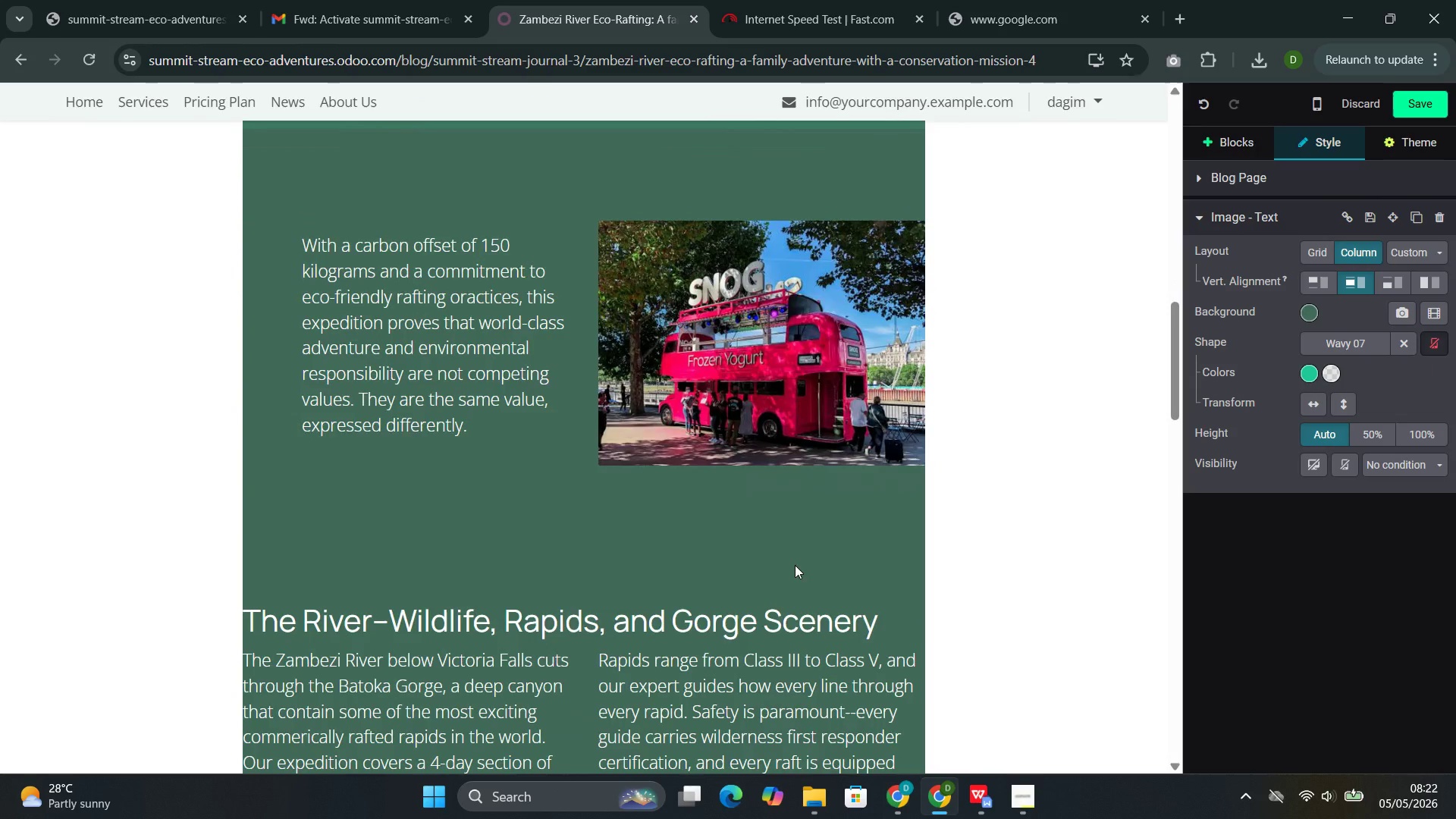 
left_click([690, 538])
 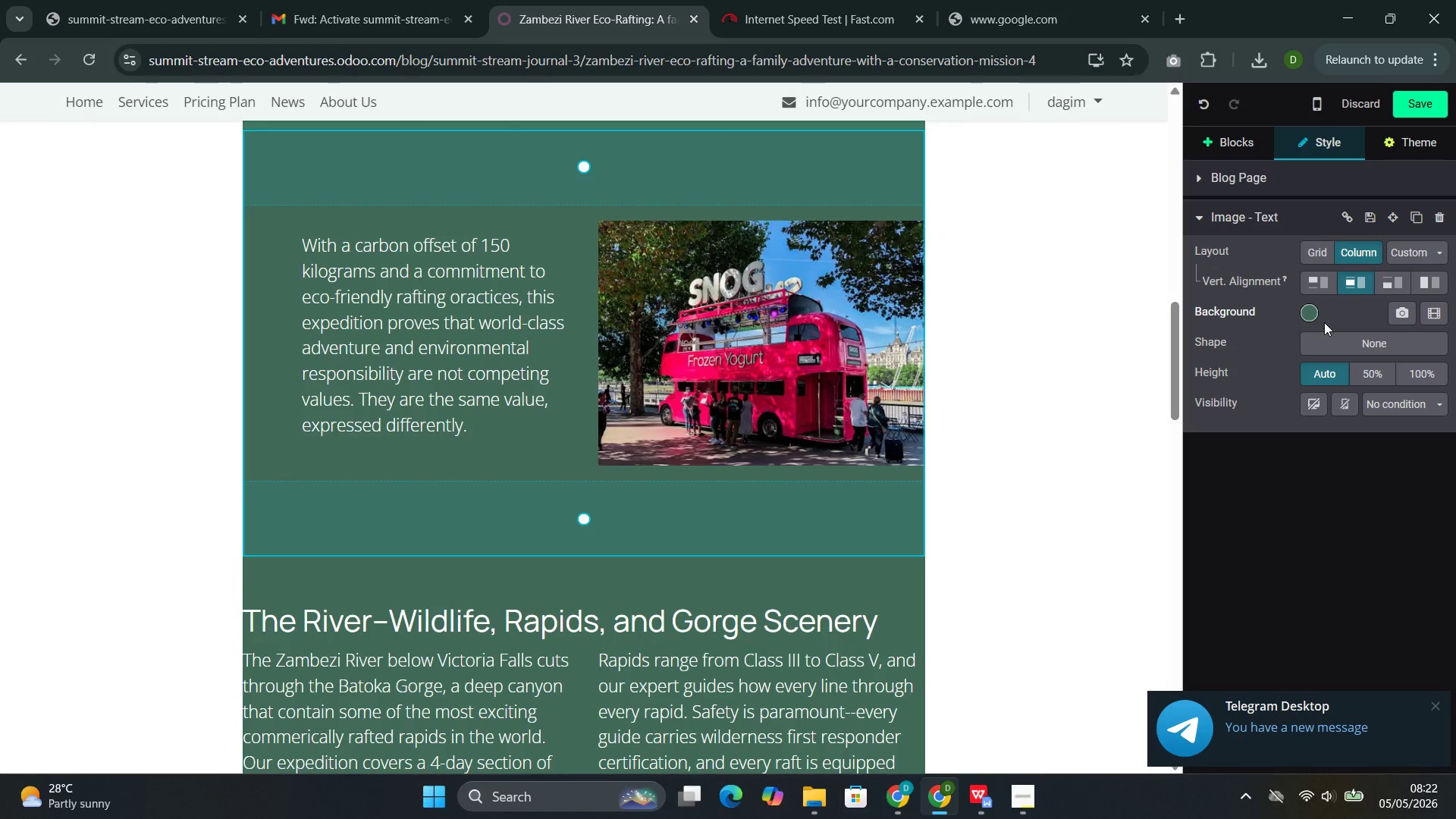 
left_click([1324, 337])
 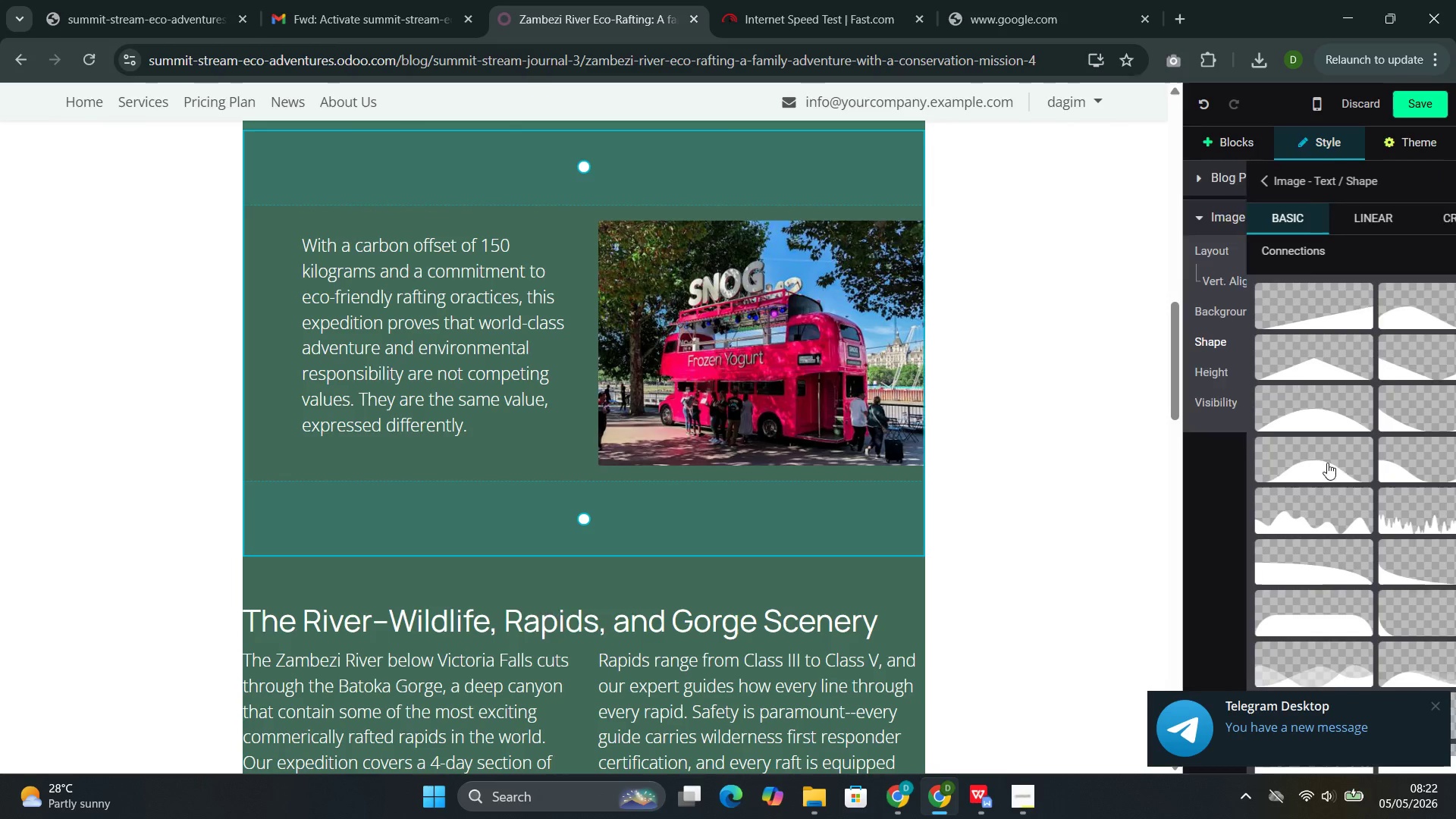 
mouse_move([1307, 488])
 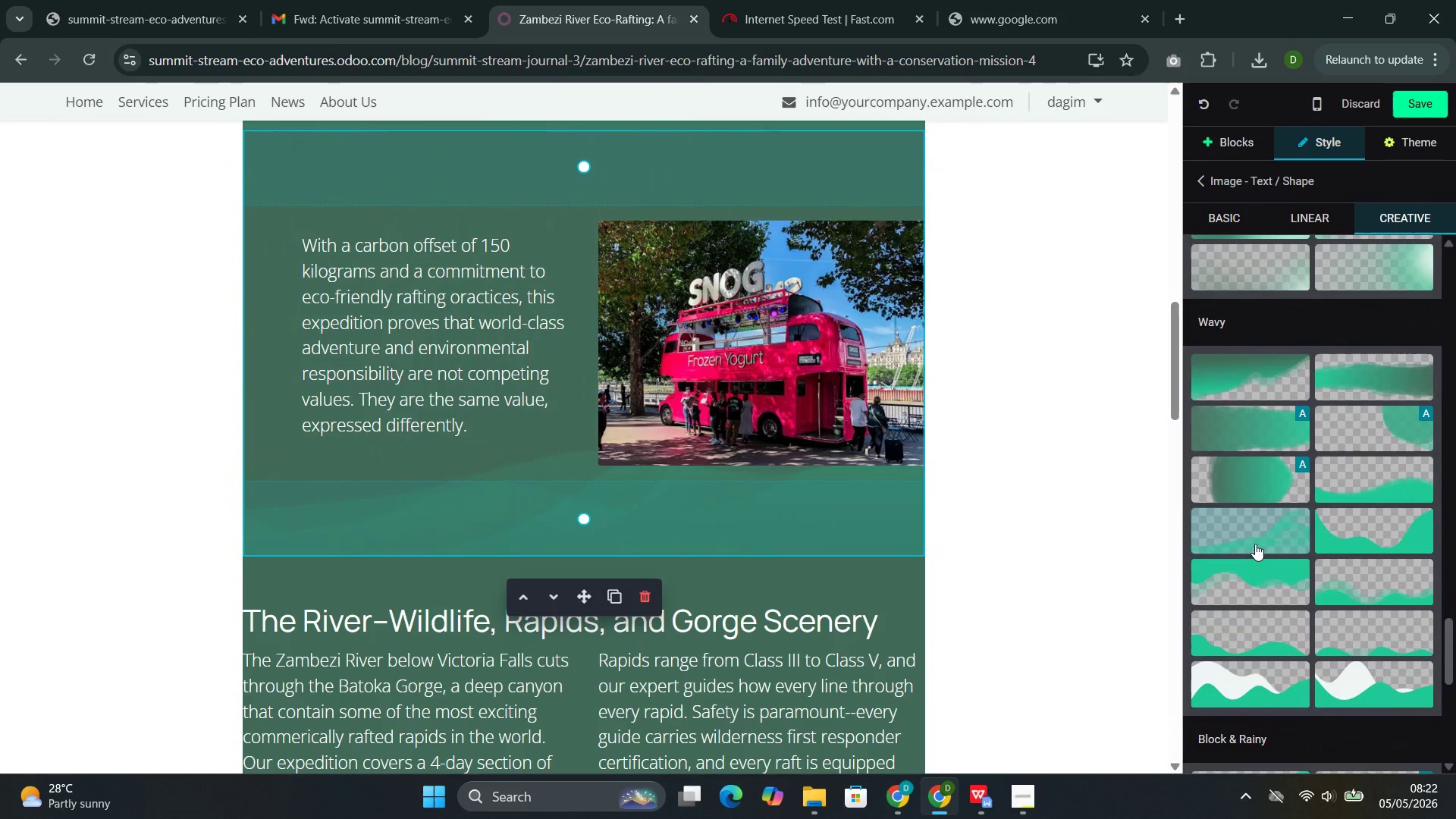 
left_click([1255, 544])
 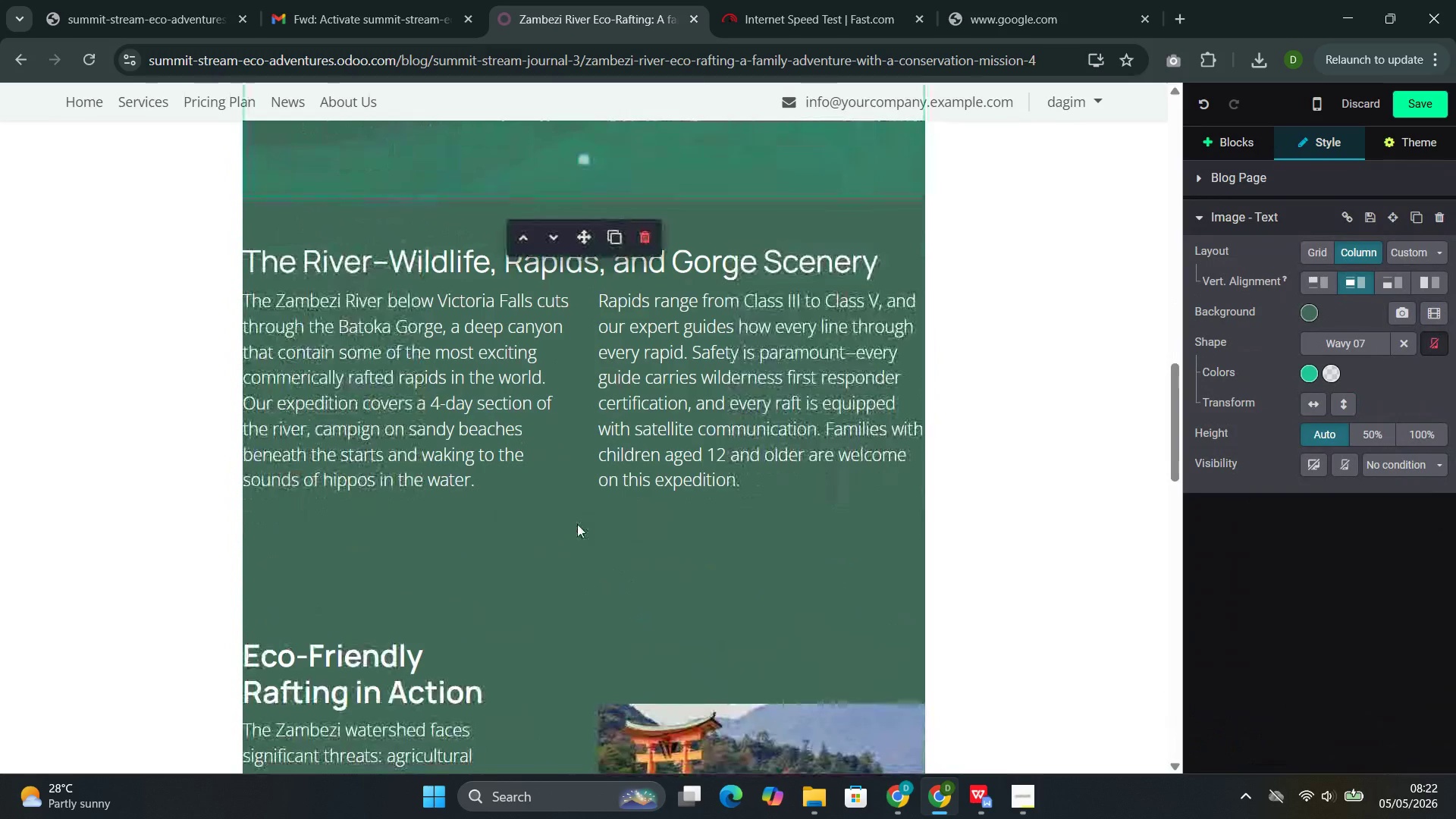 
left_click([577, 524])
 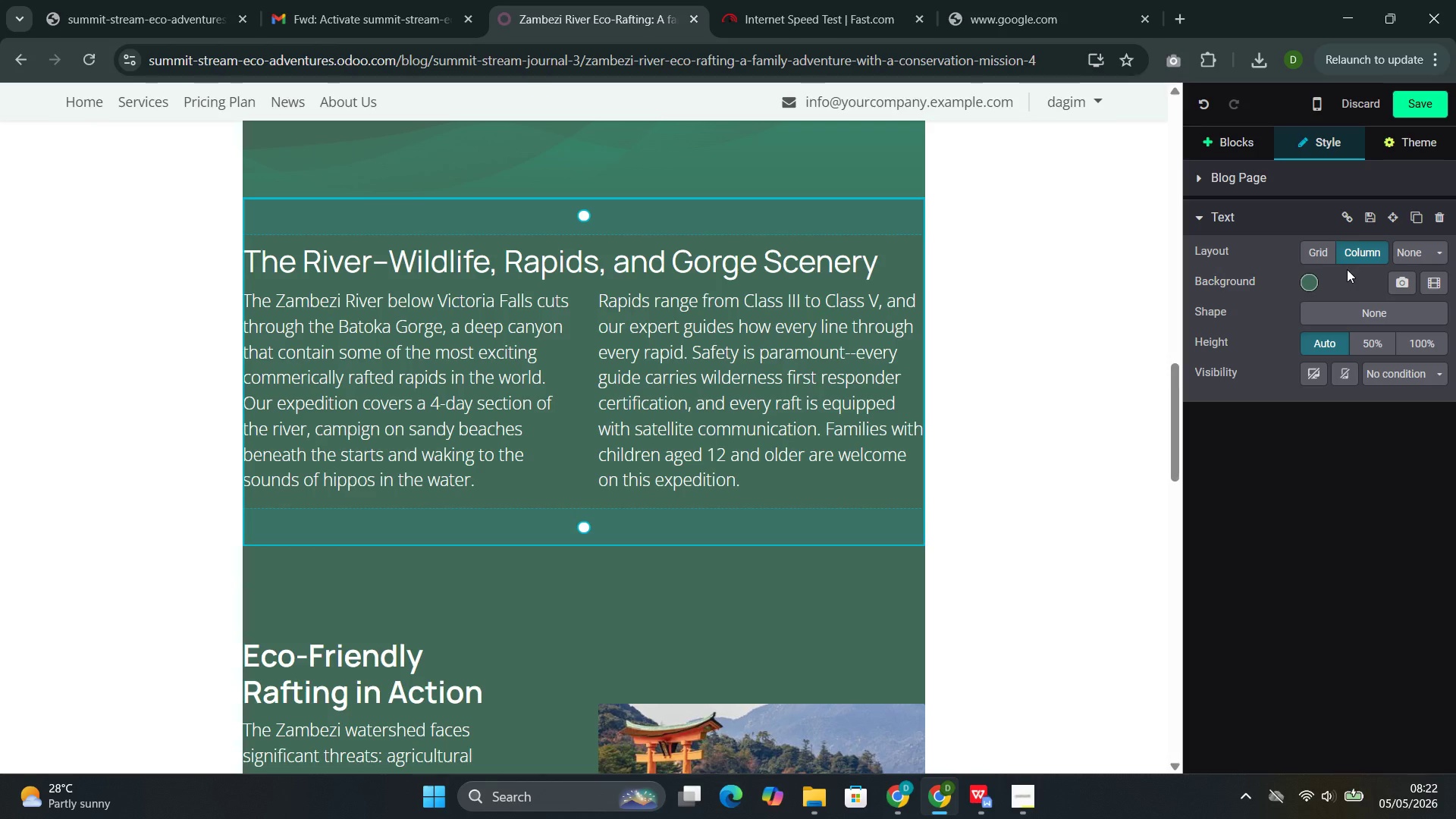 
left_click([1313, 274])
 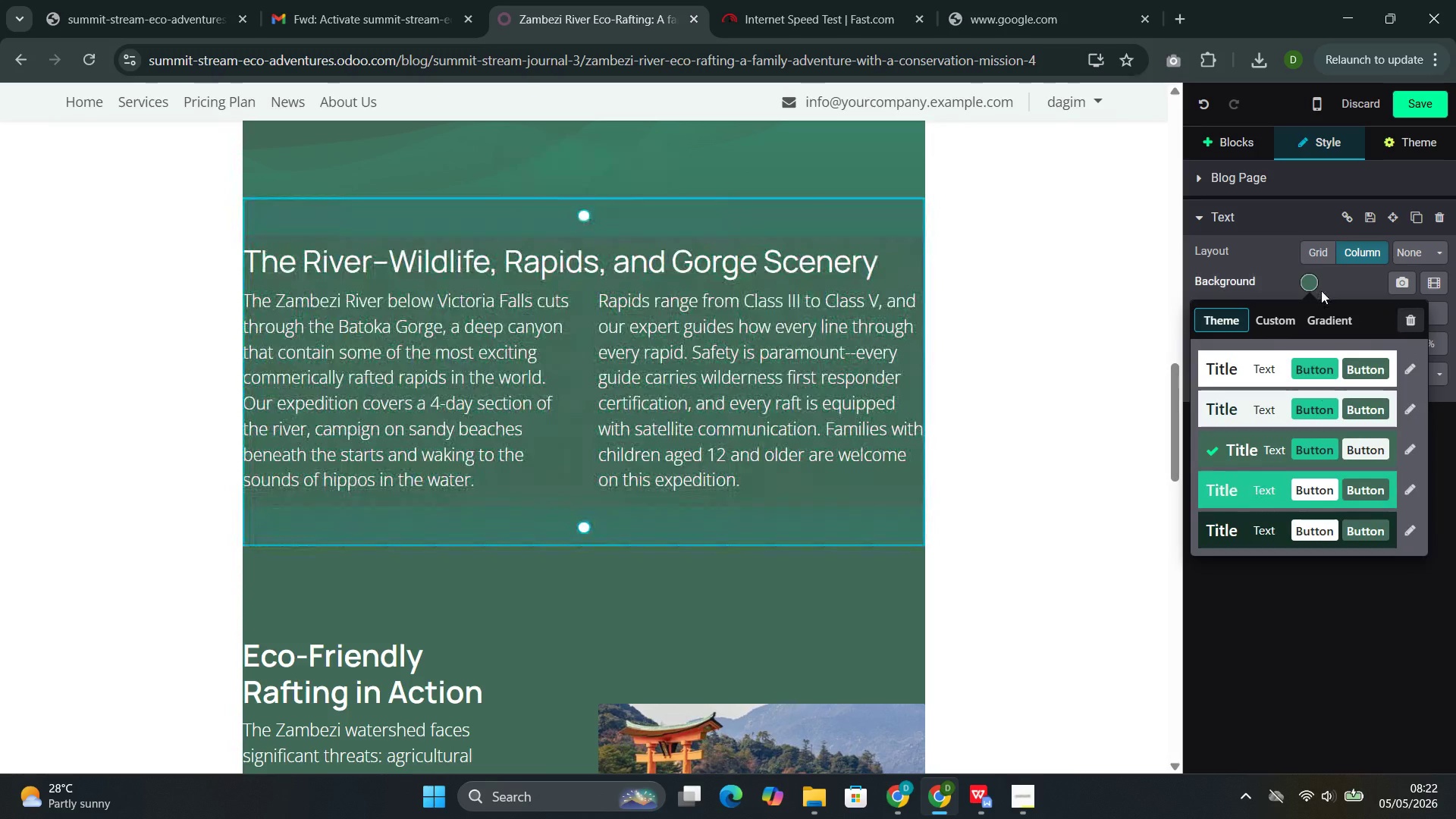 
left_click([1342, 275])
 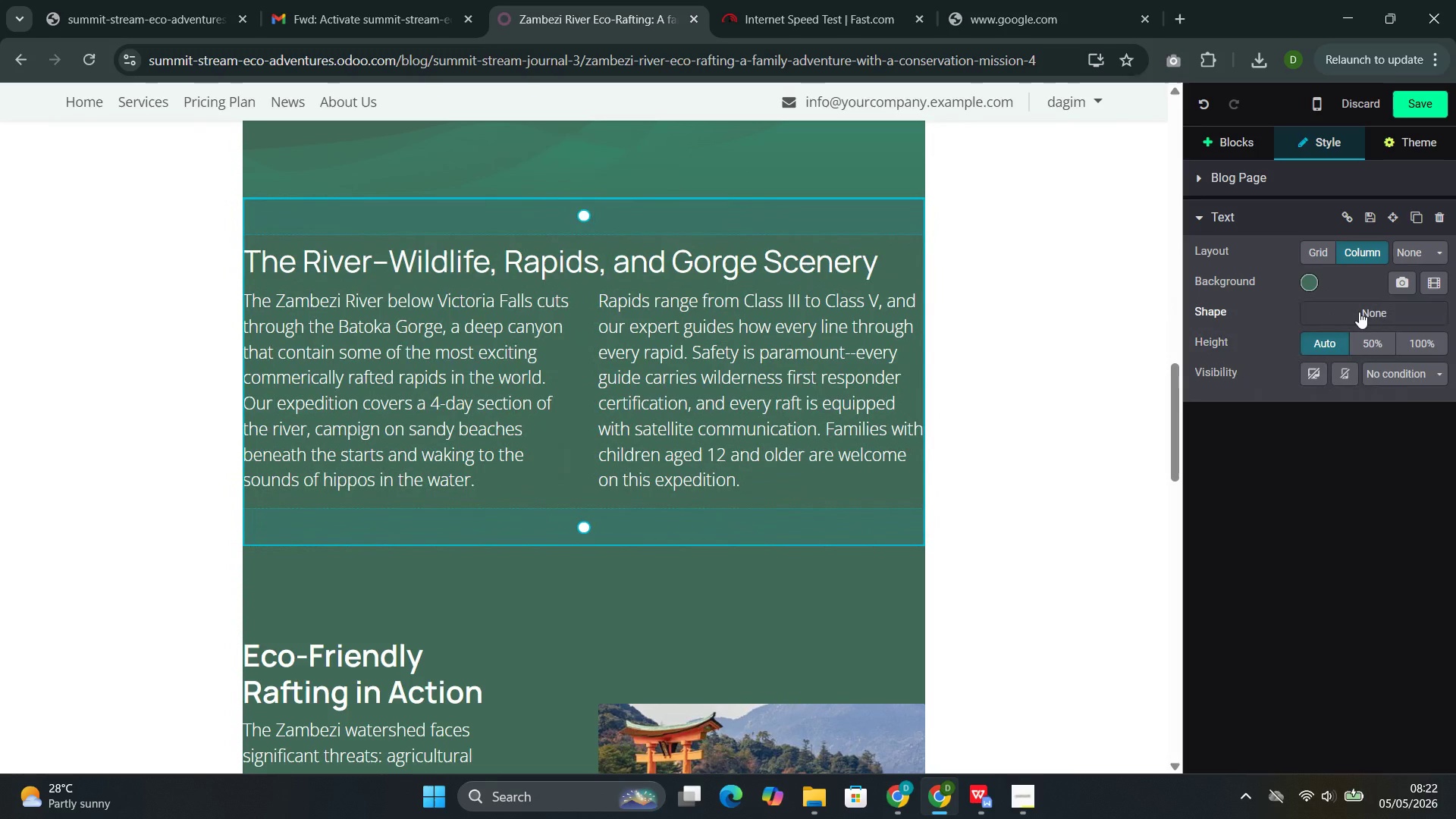 
left_click([1359, 312])
 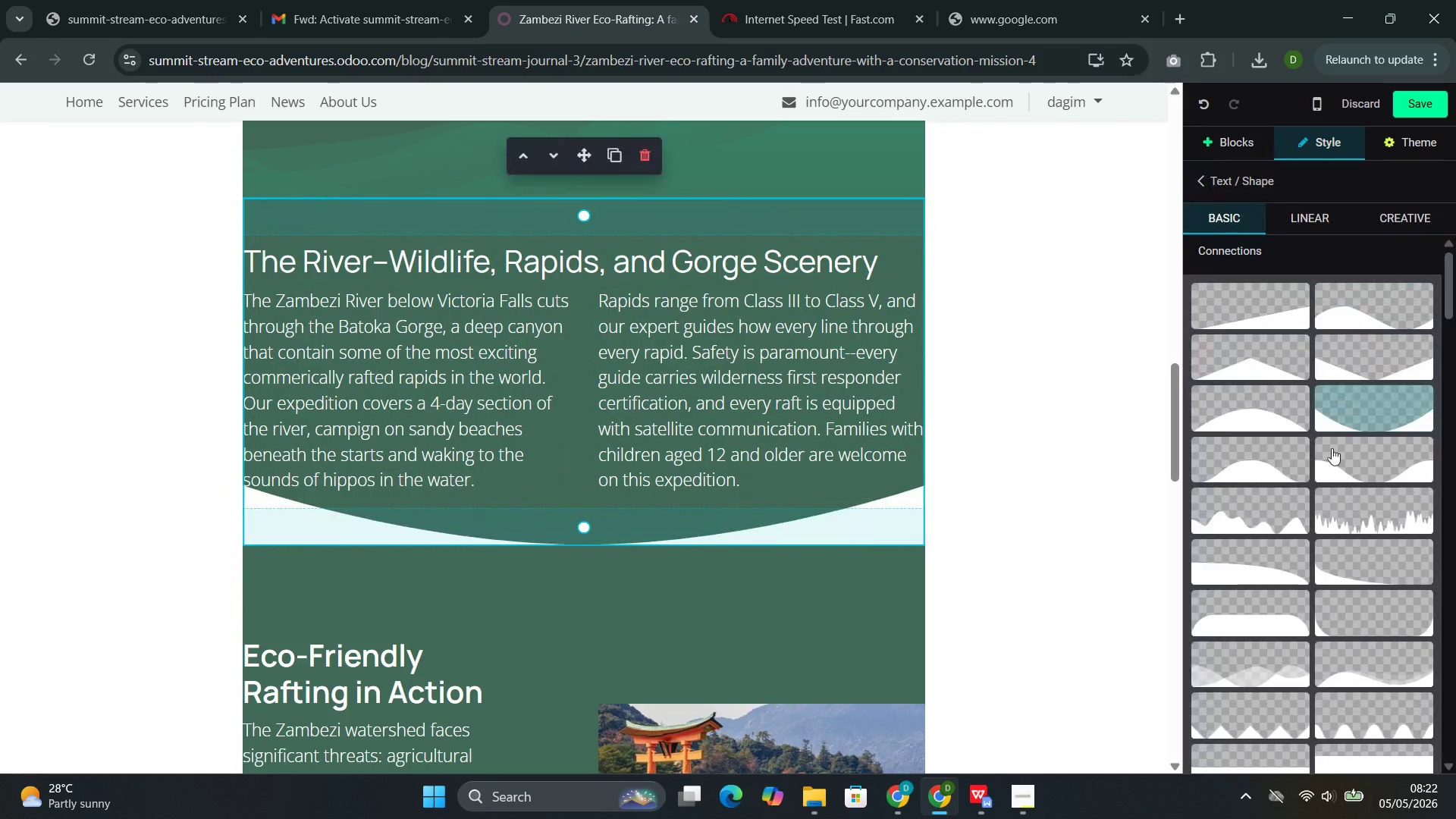 
mouse_move([1306, 527])
 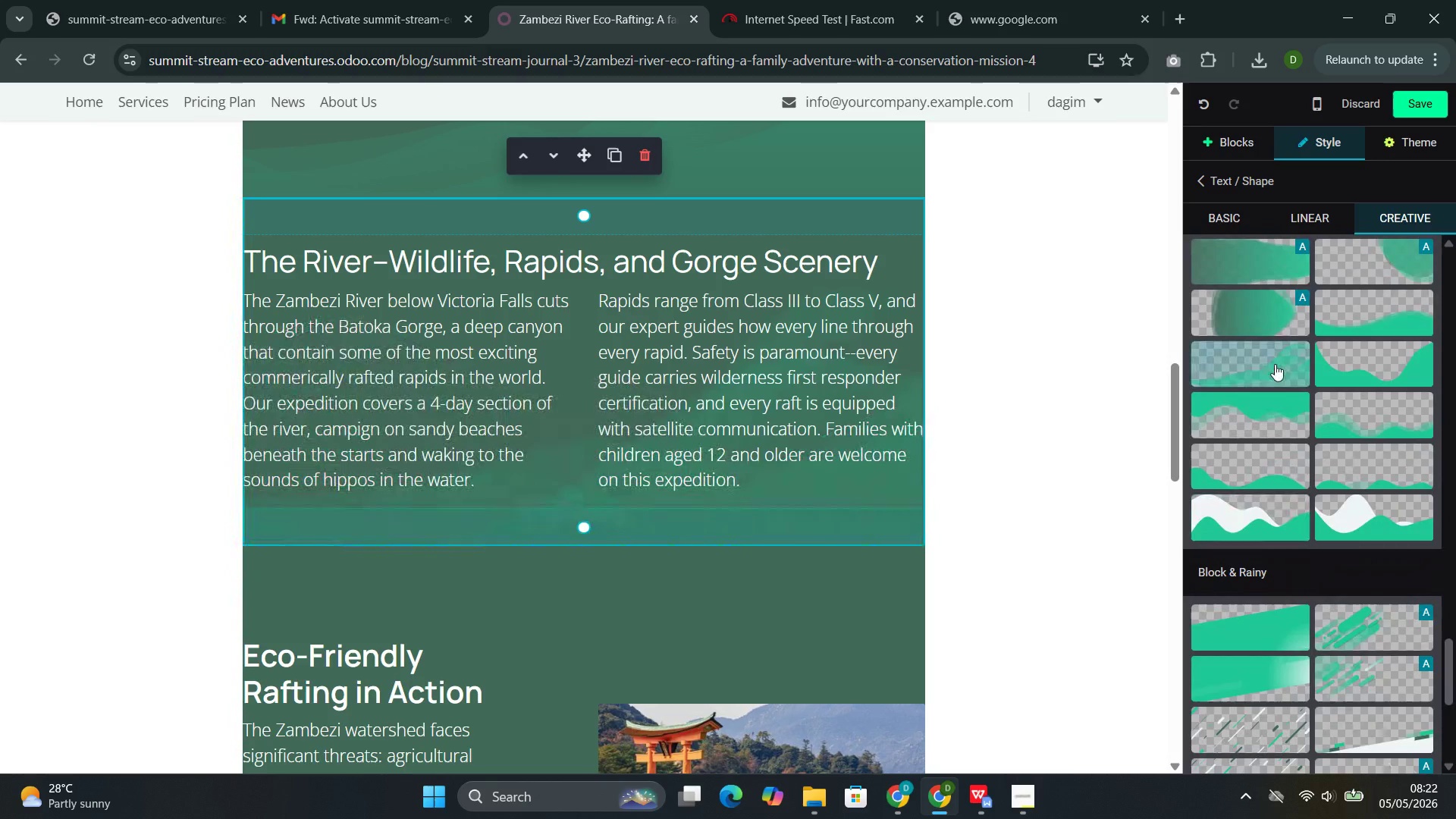 
left_click([1275, 364])
 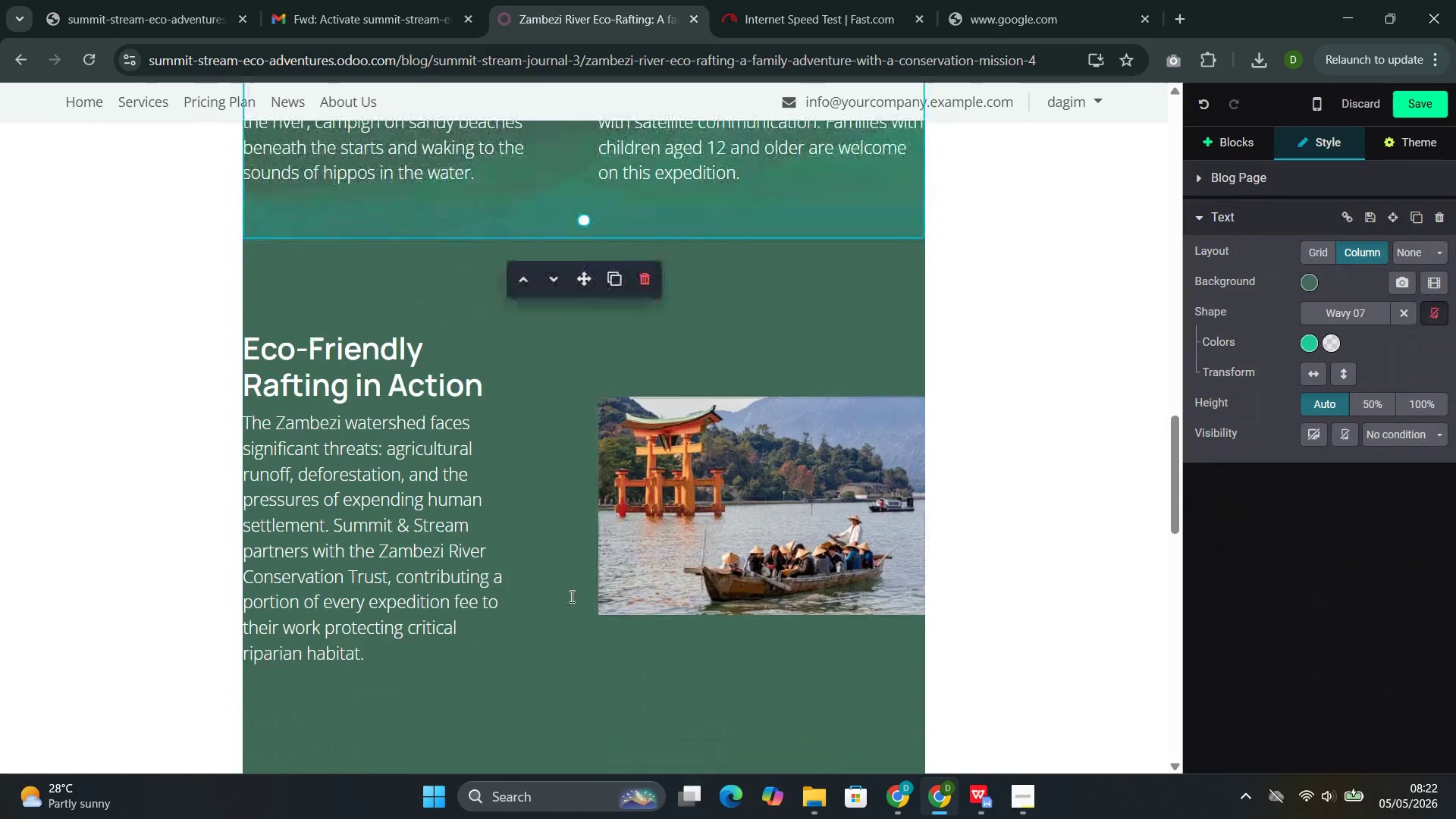 
left_click([580, 644])
 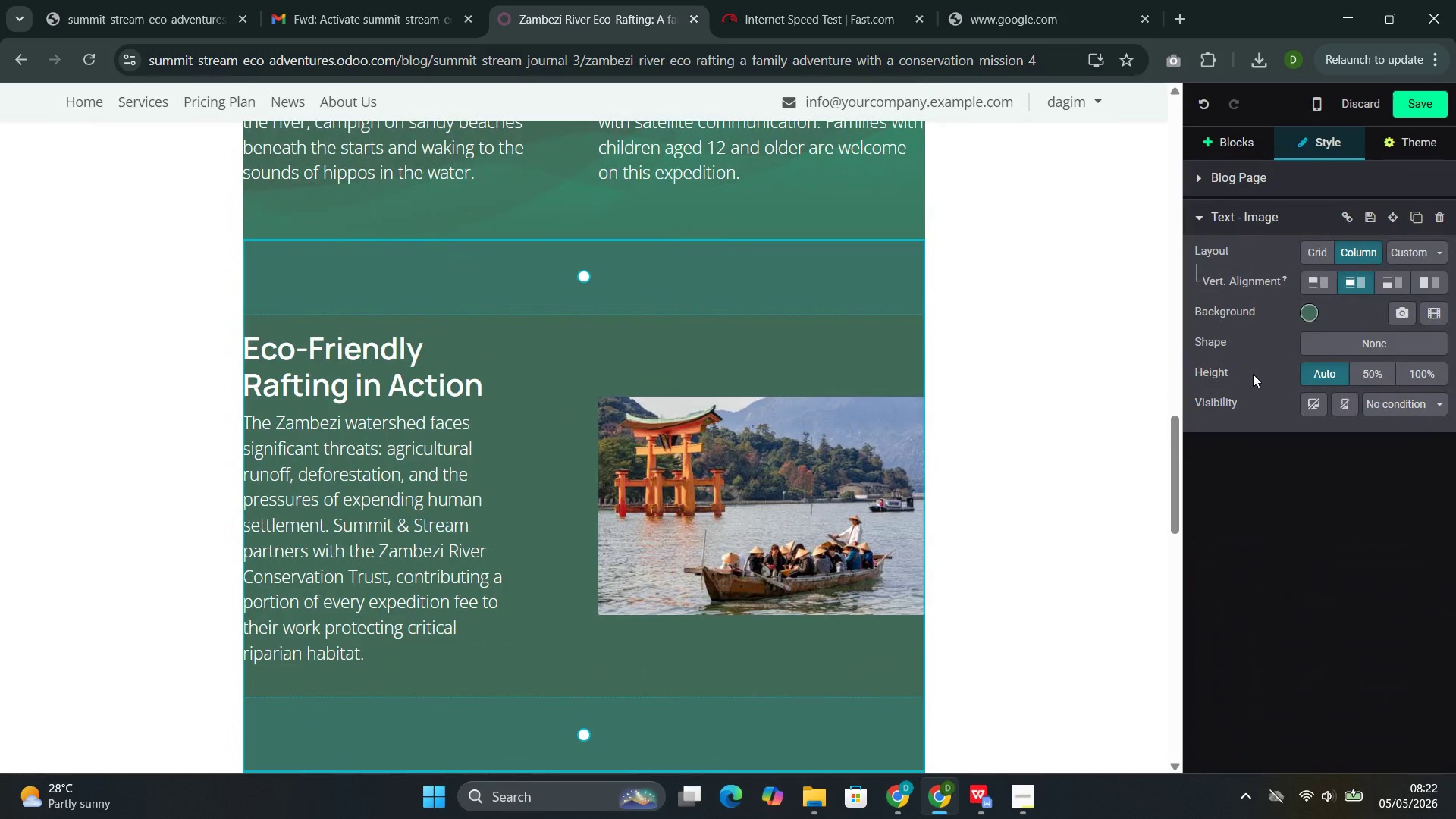 
left_click([1333, 332])
 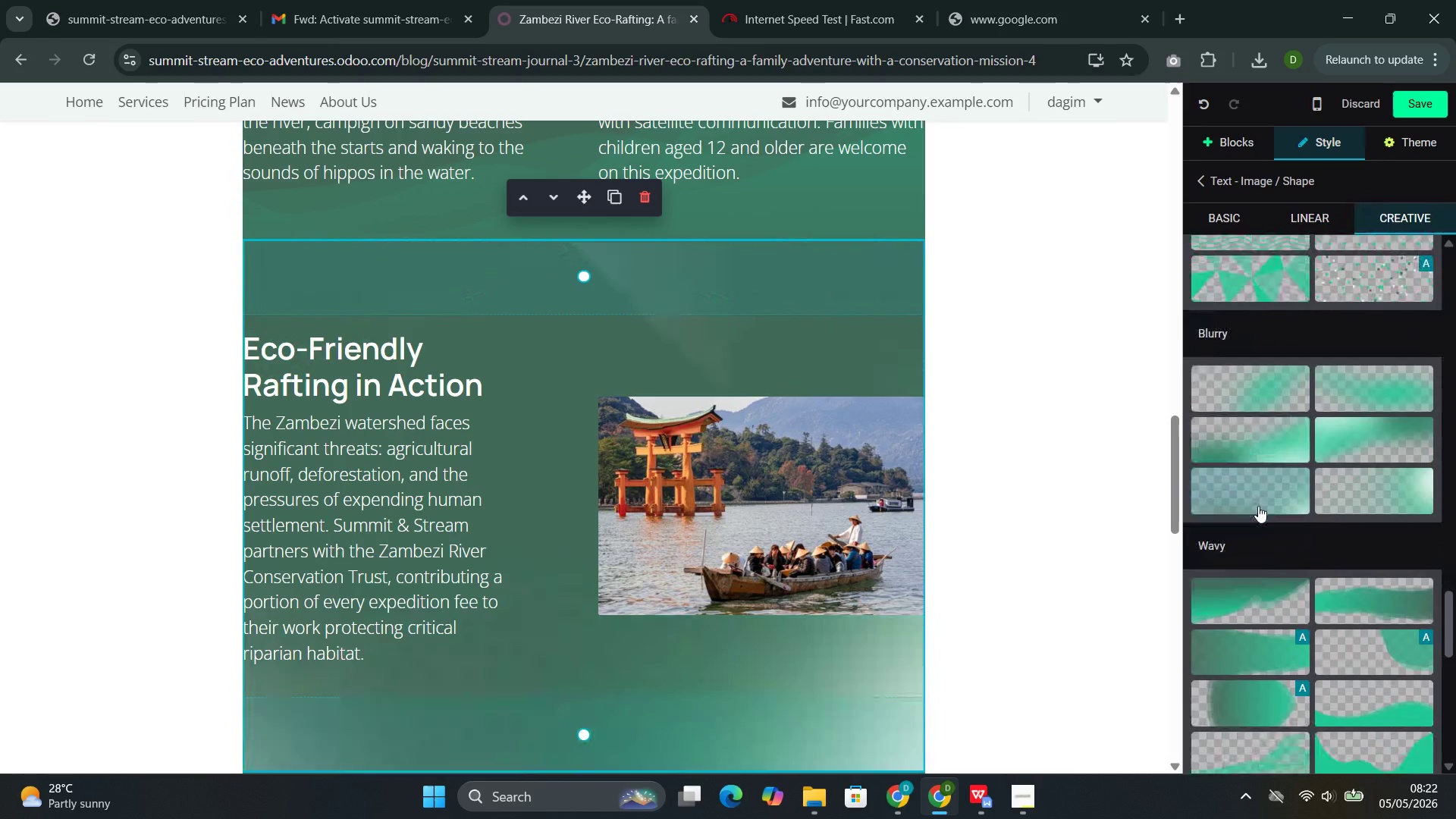 
wait(7.89)
 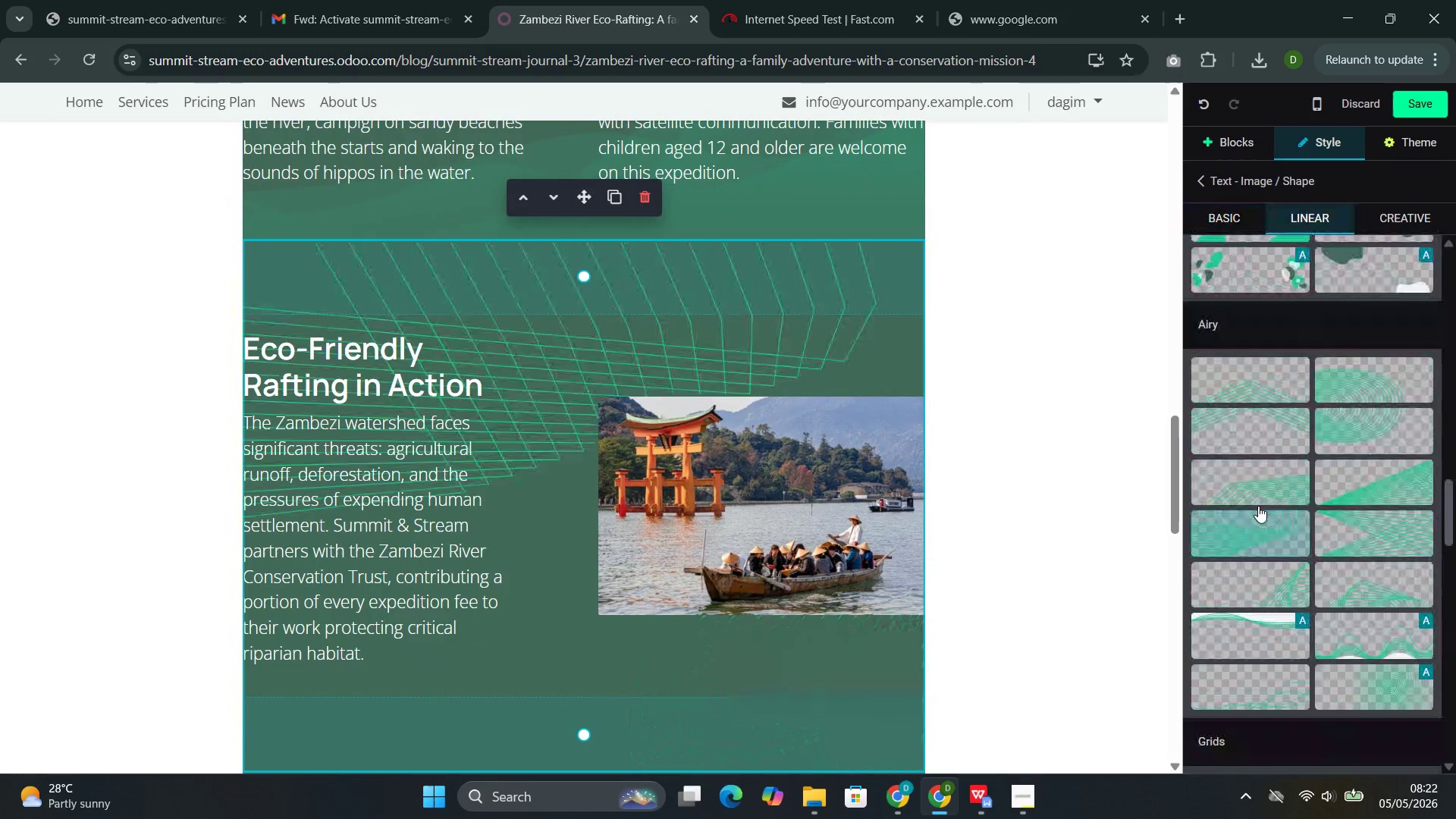 
left_click([1281, 676])
 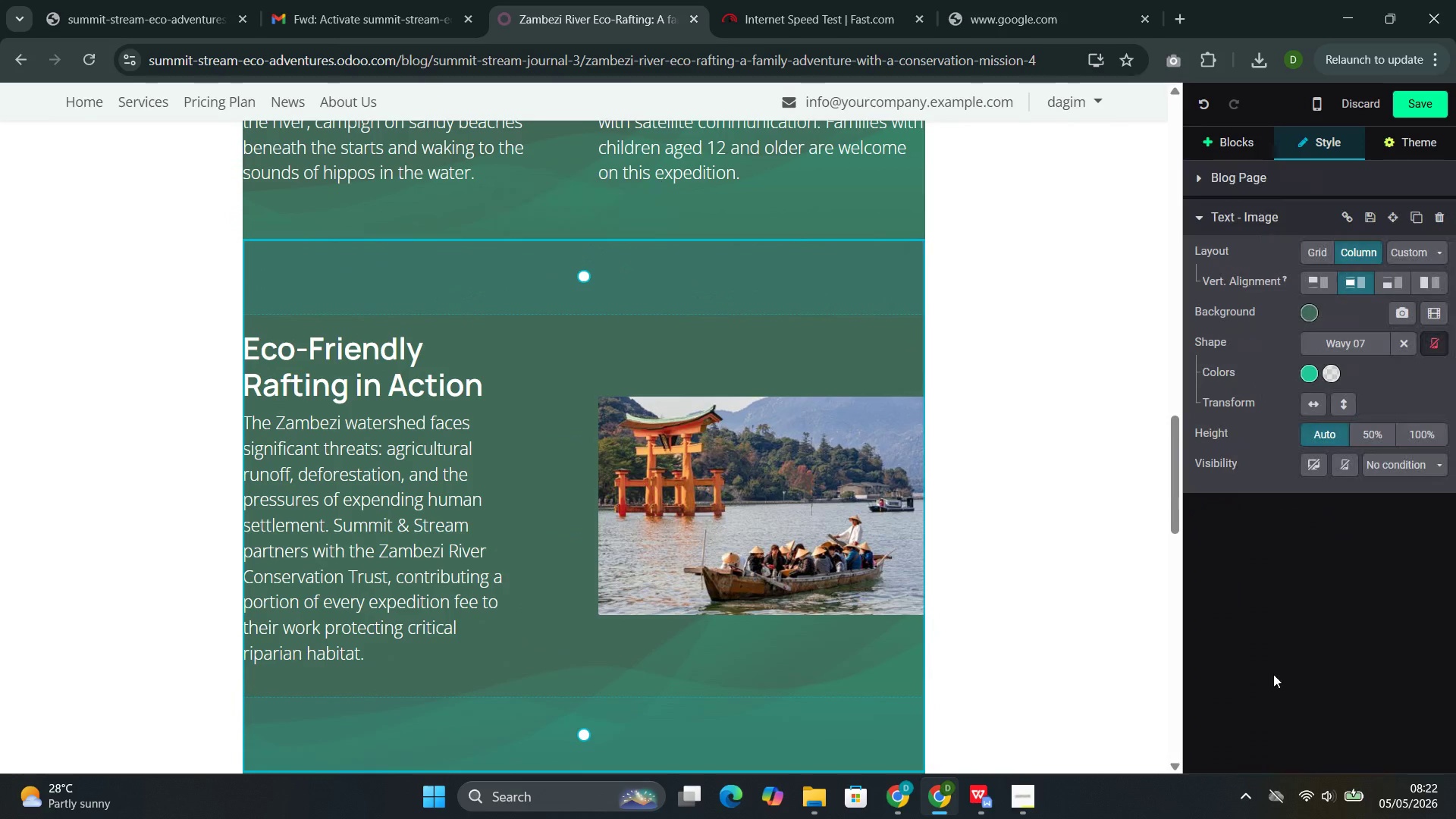 
mouse_move([810, 643])
 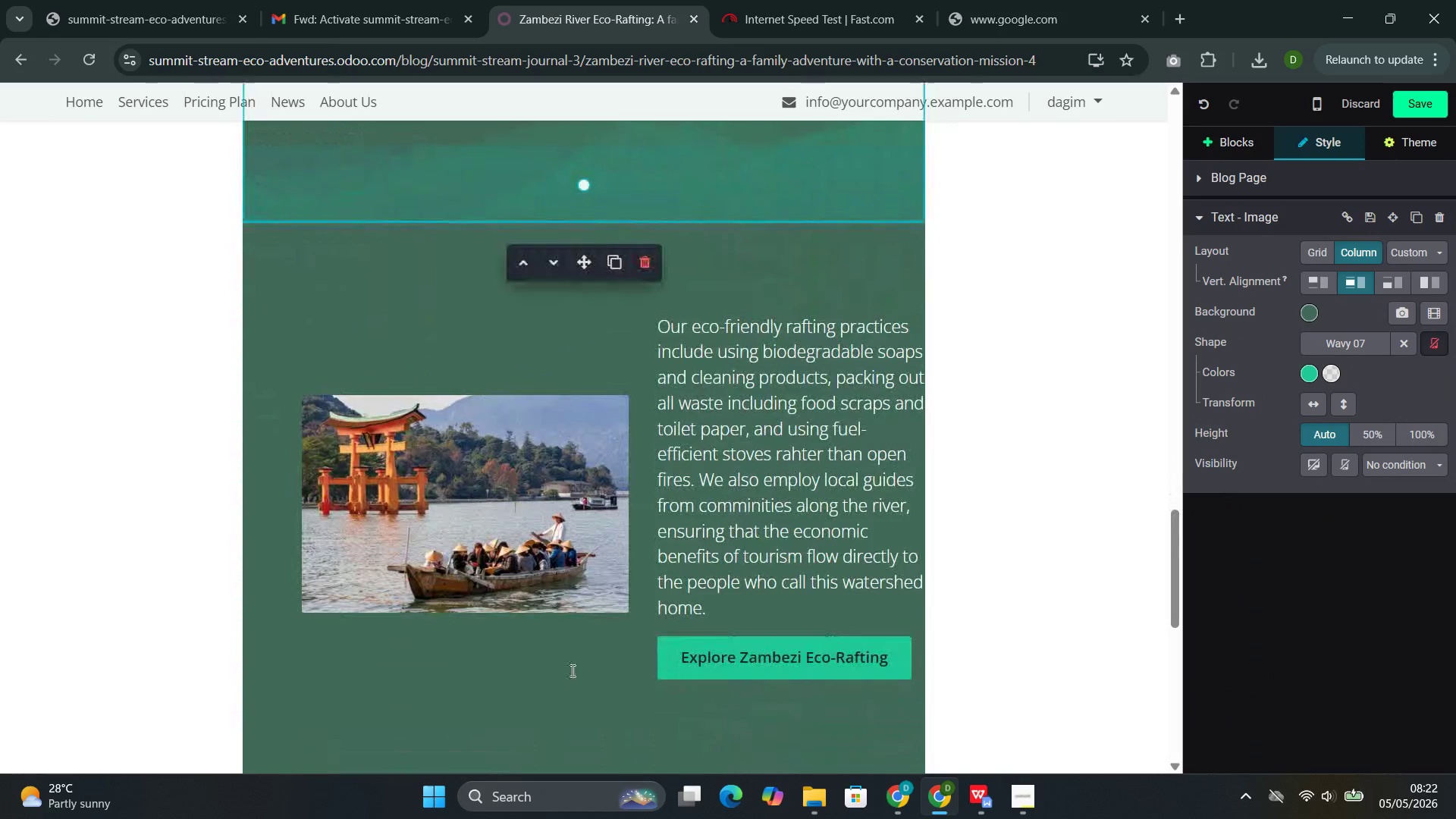 
left_click([571, 670])
 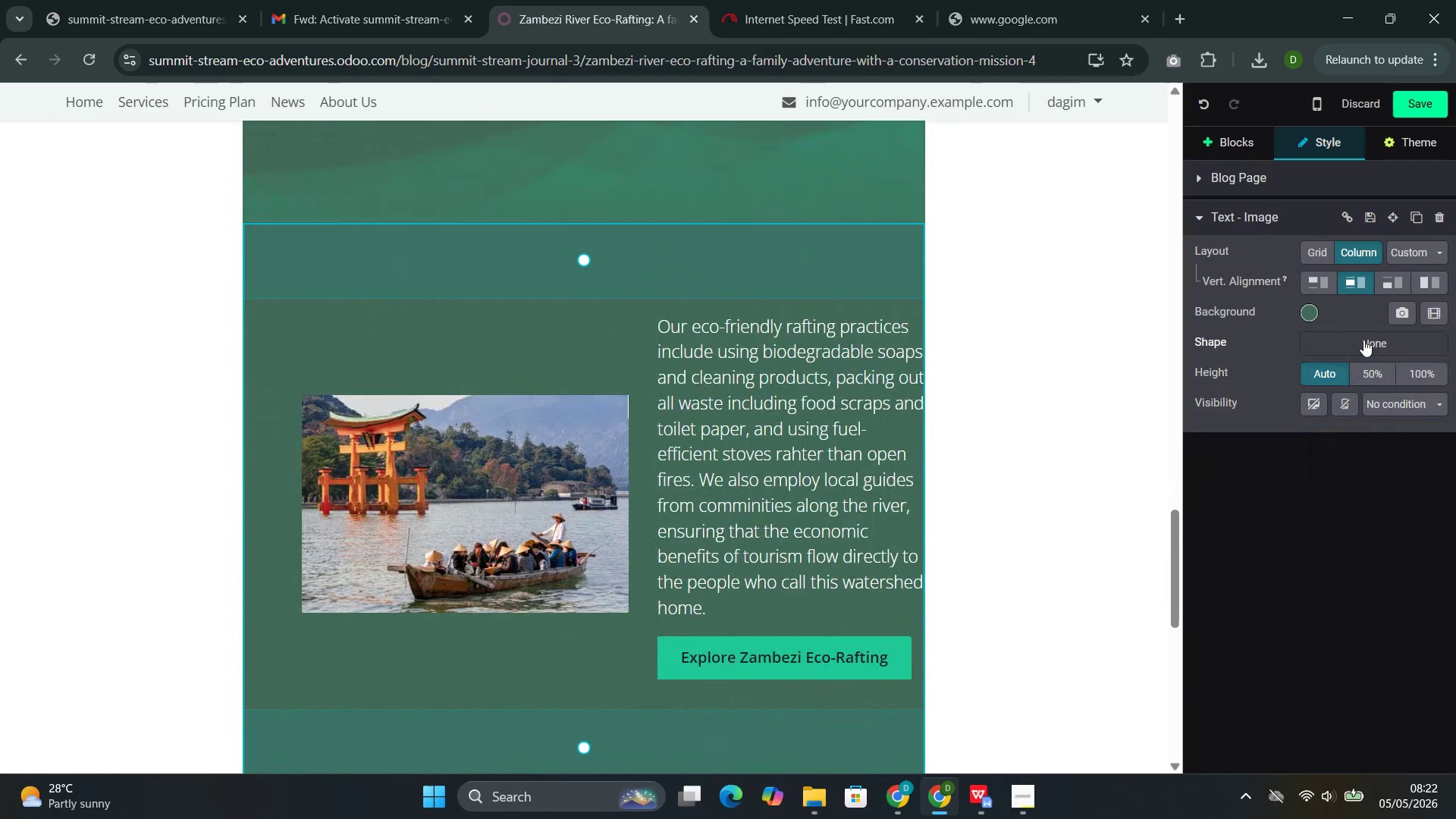 
left_click([1363, 340])
 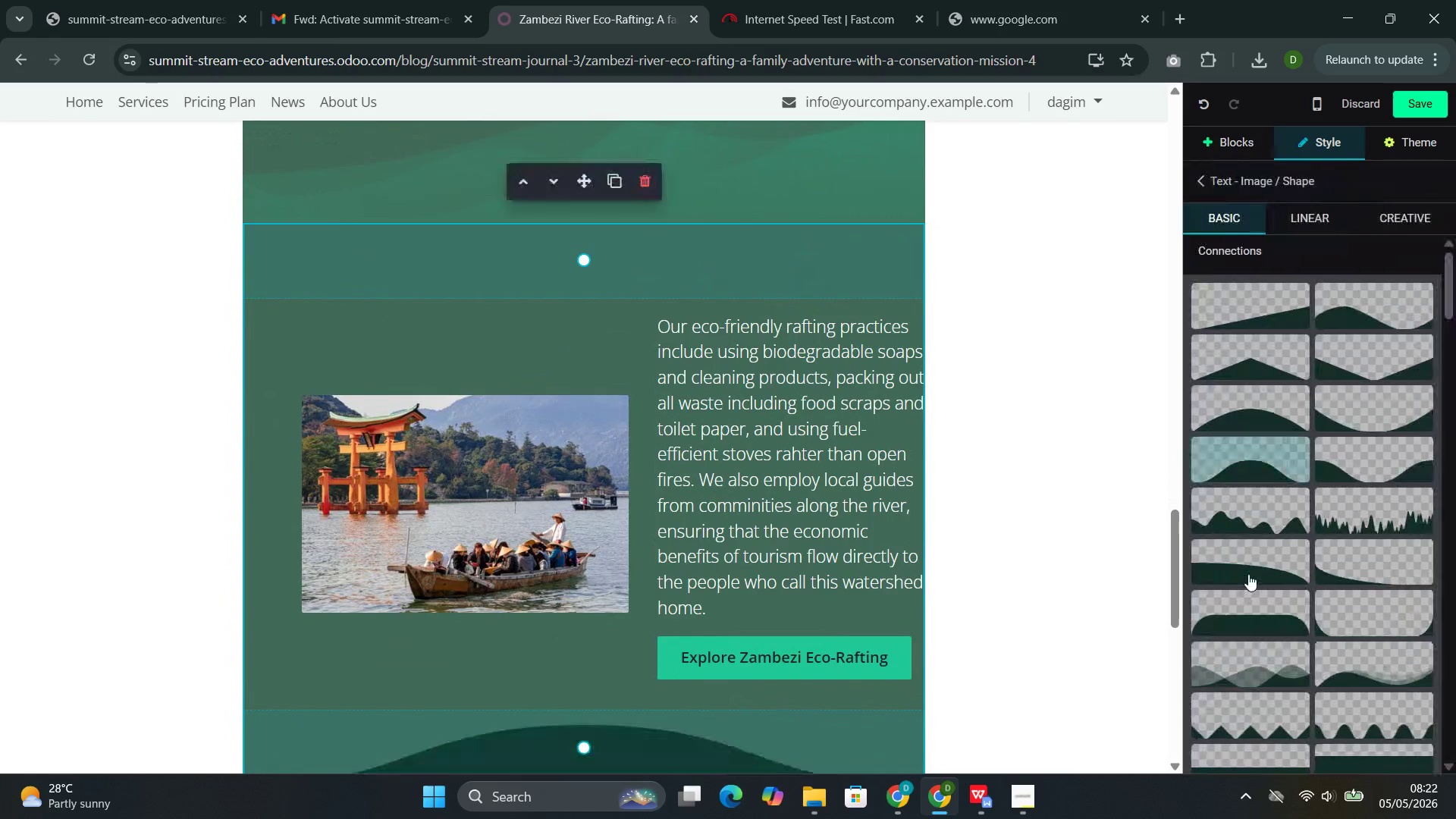 
mouse_move([1248, 577])
 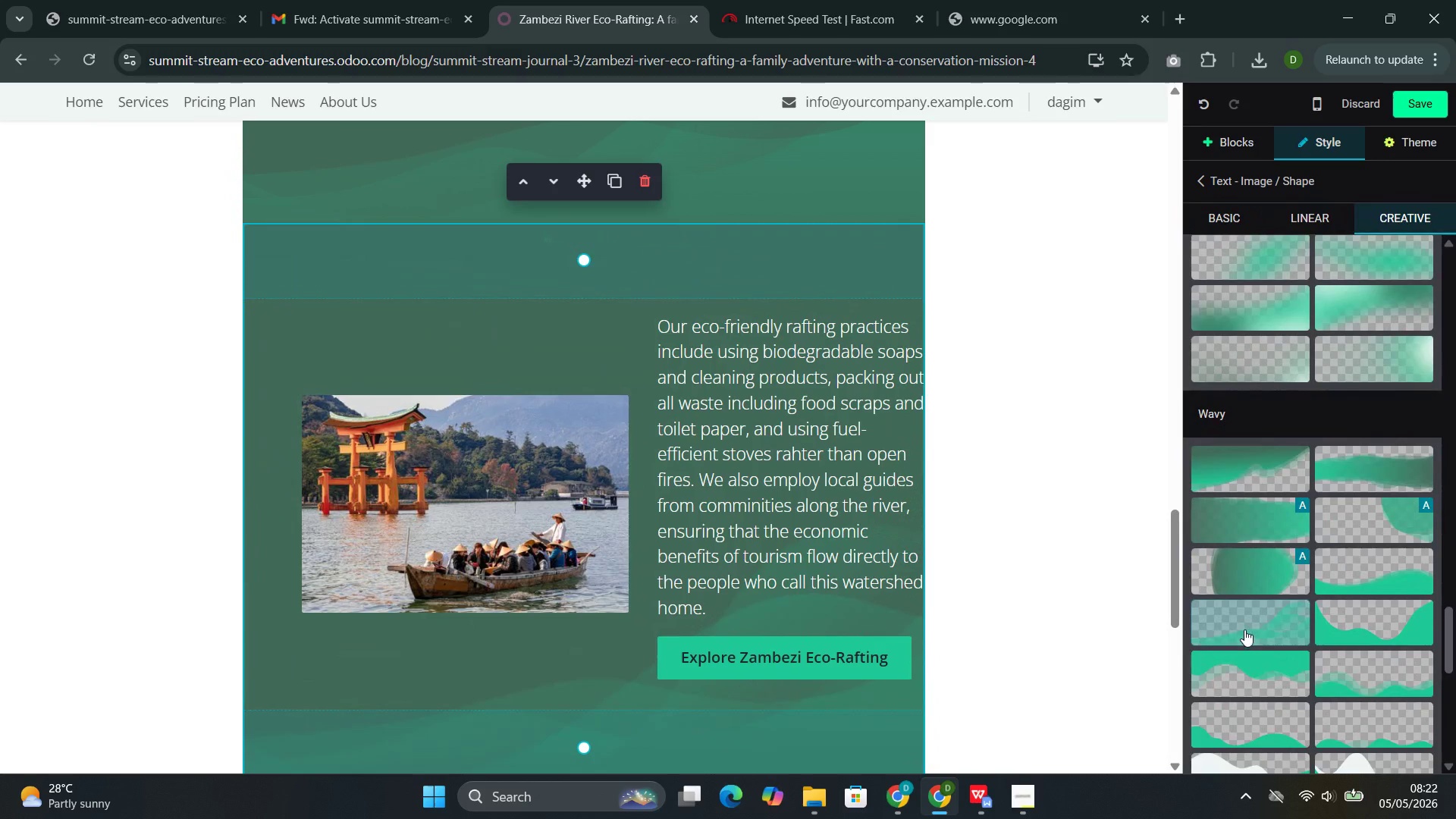 
left_click([1244, 629])
 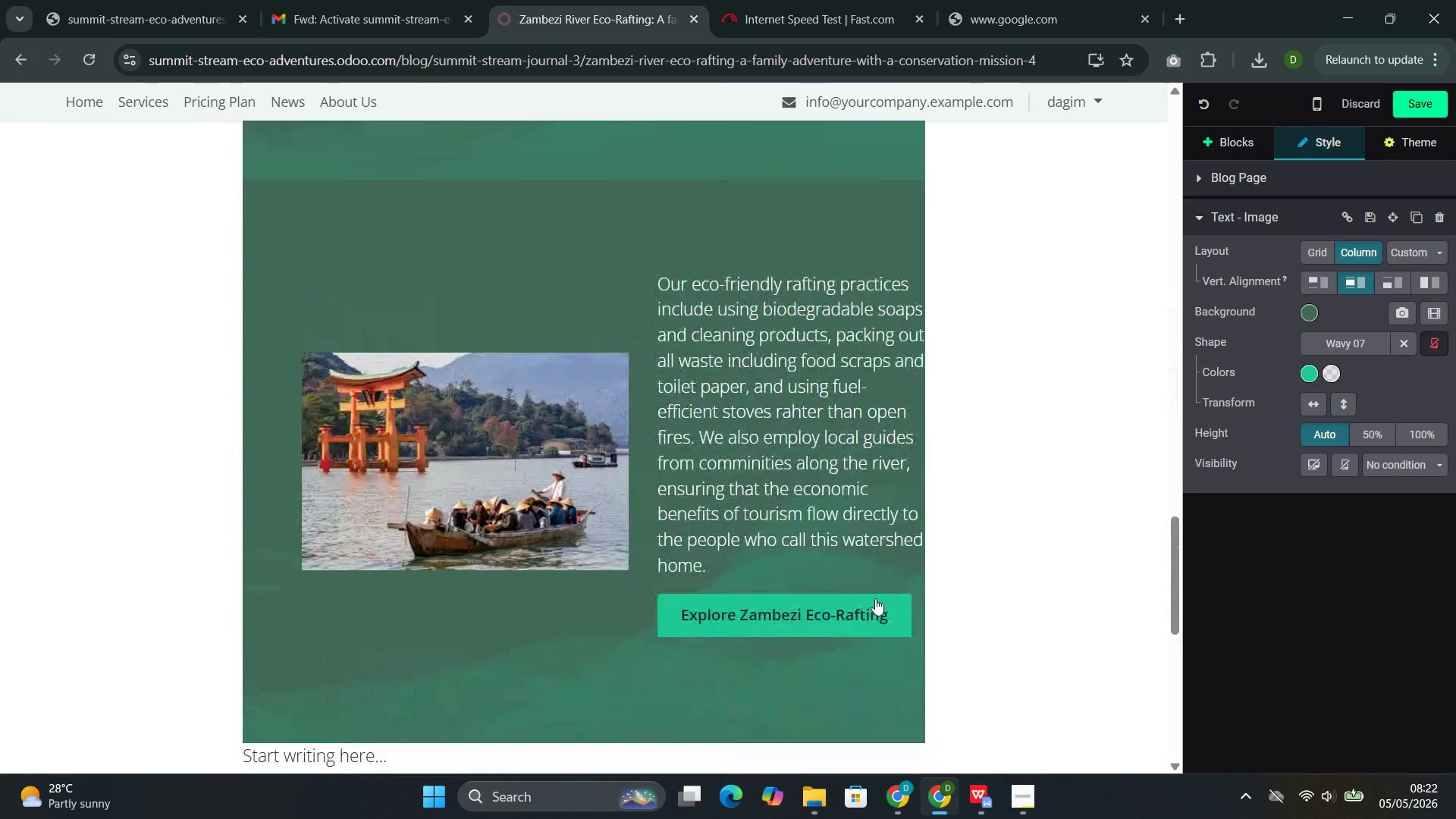 
wait(5.67)
 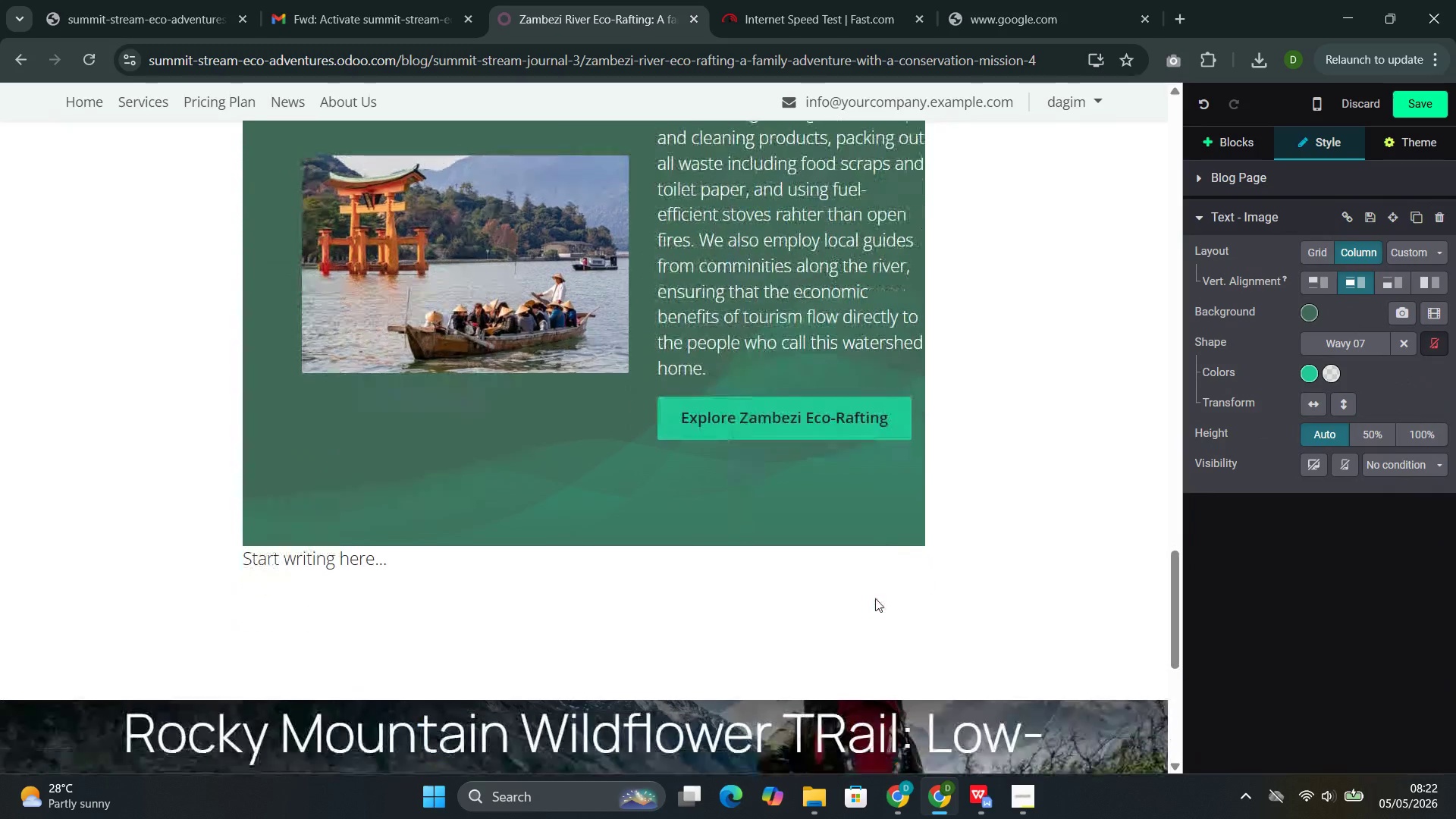 
double_click([340, 551])
 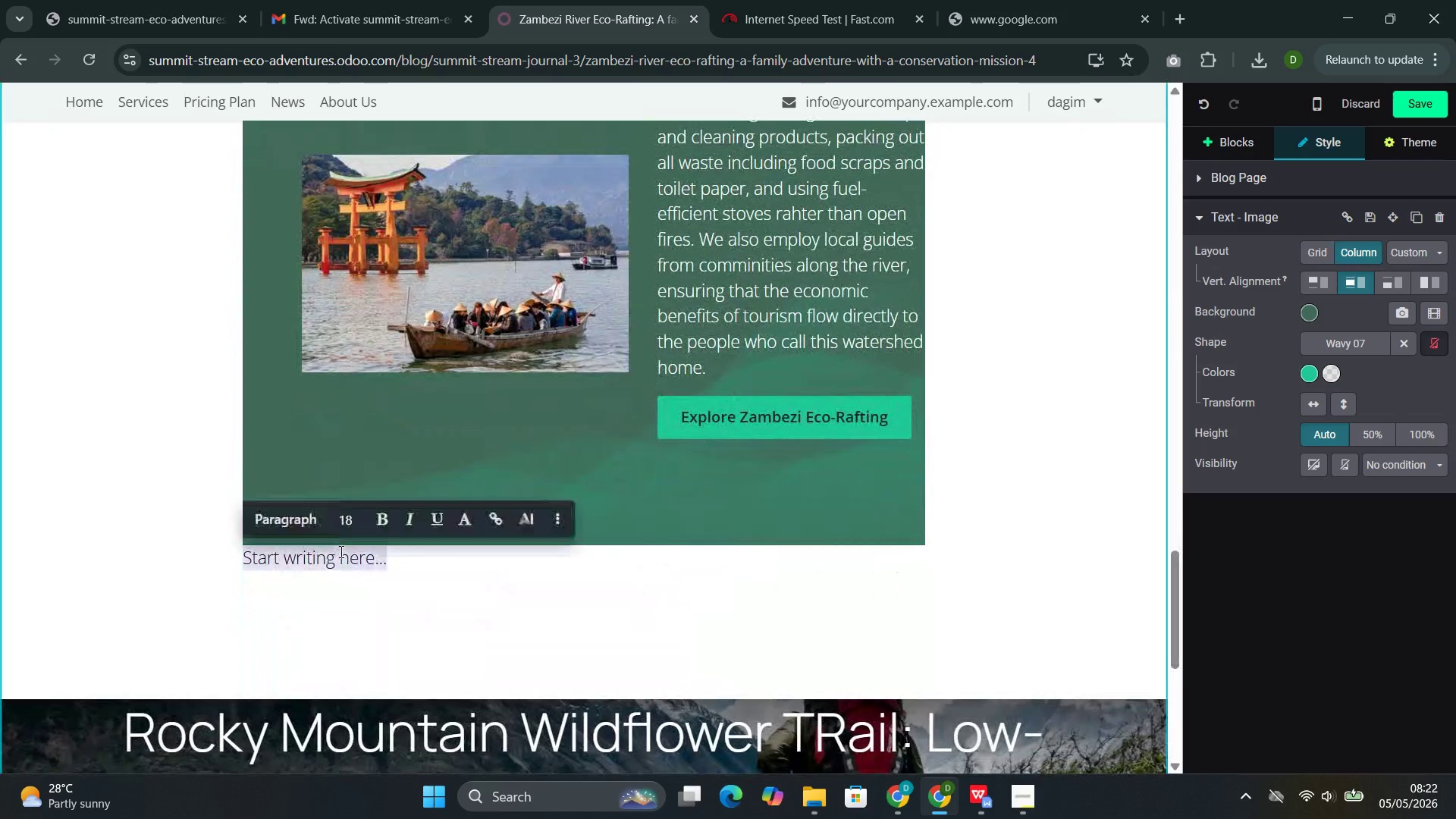 
triple_click([340, 551])
 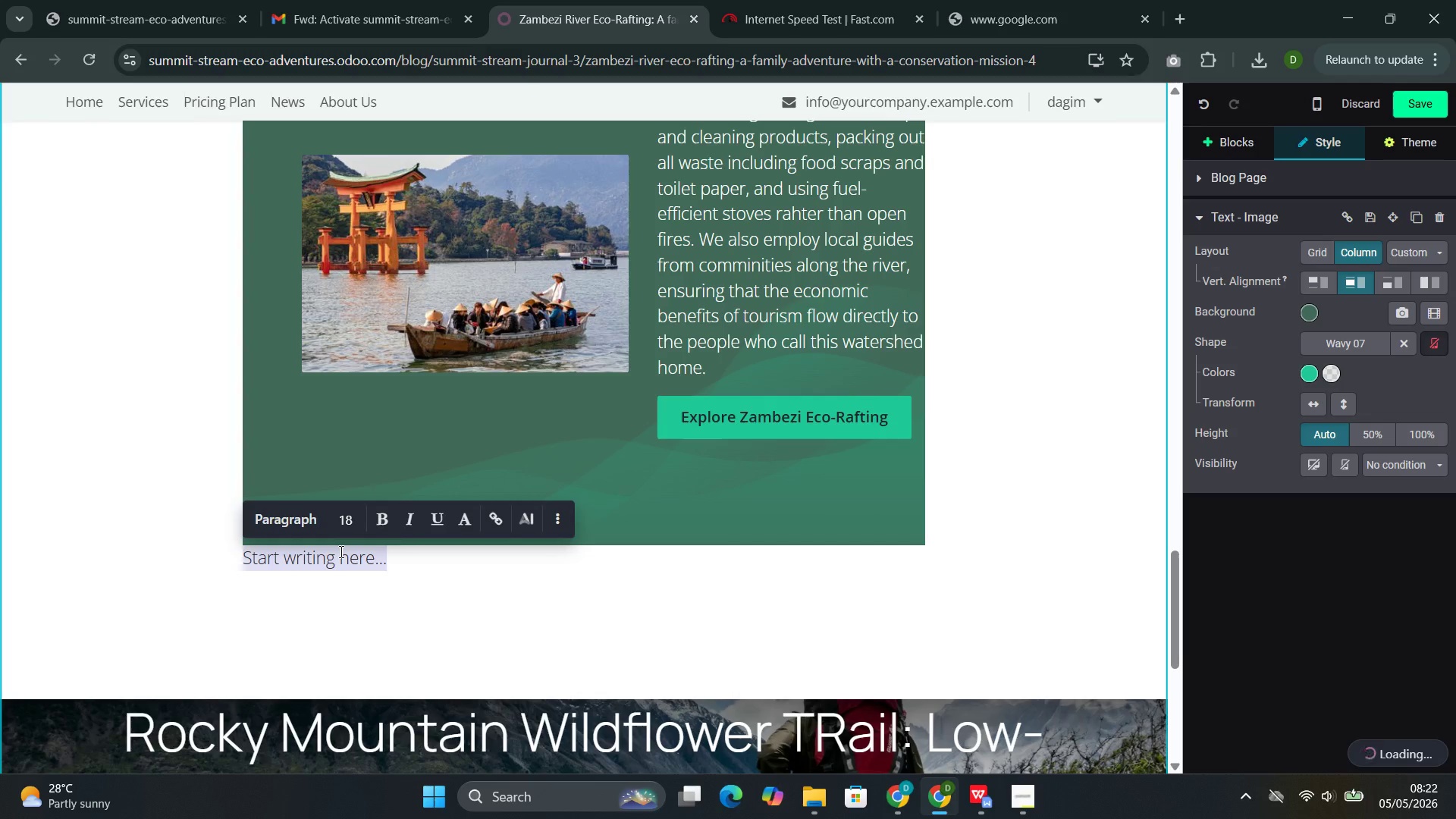 
key(Backspace)
 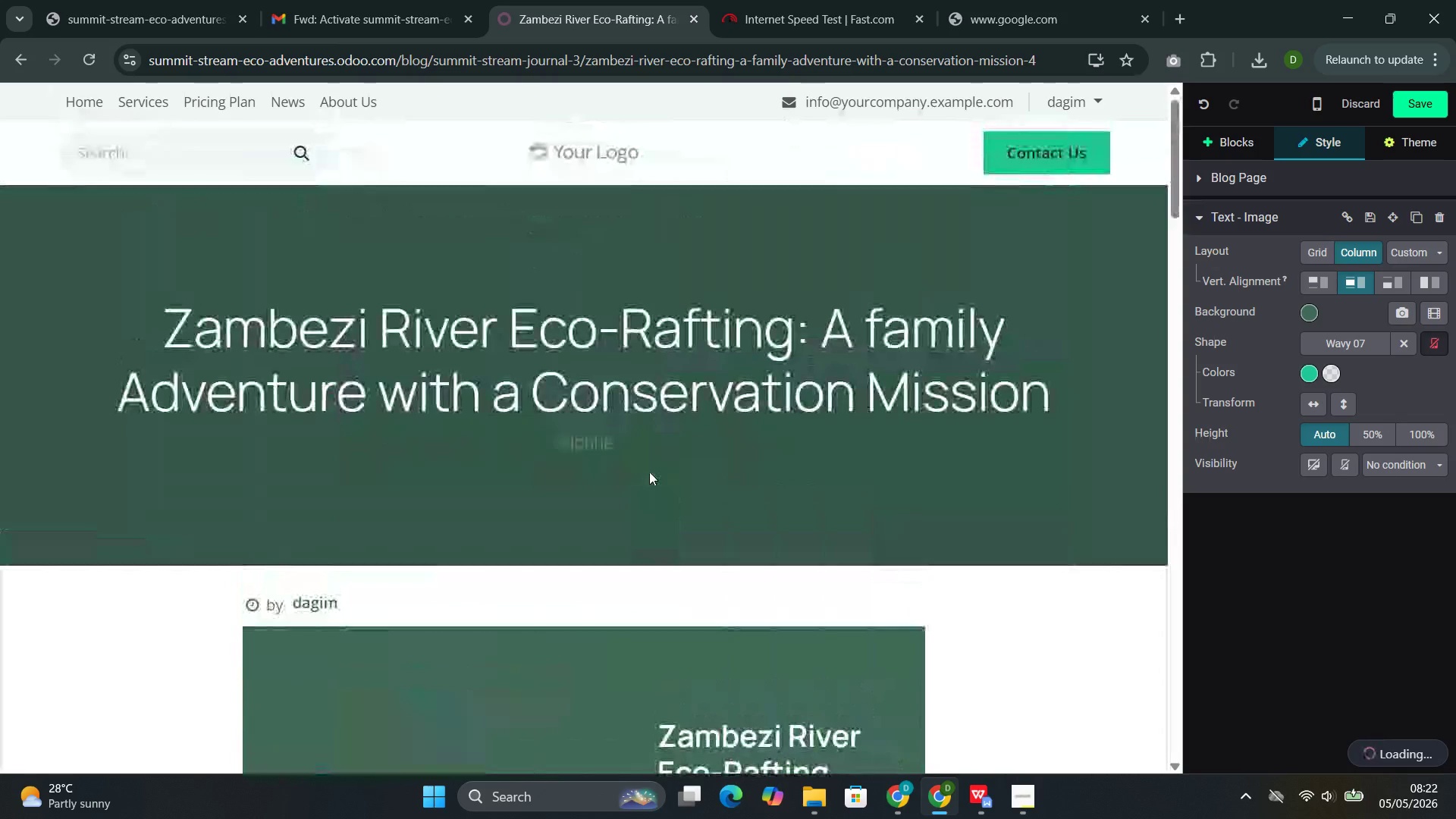 
left_click([432, 445])
 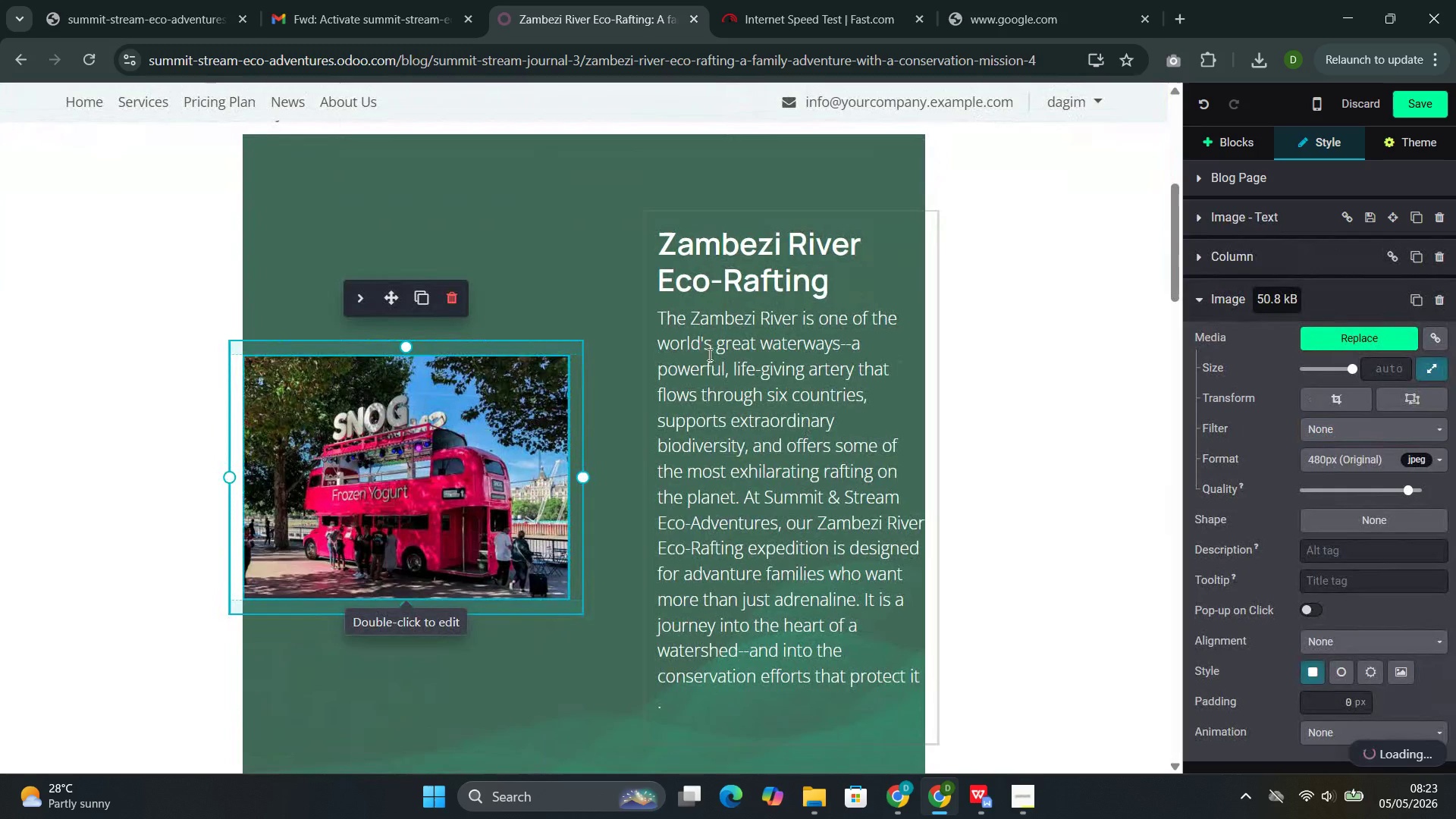 
left_click([726, 344])
 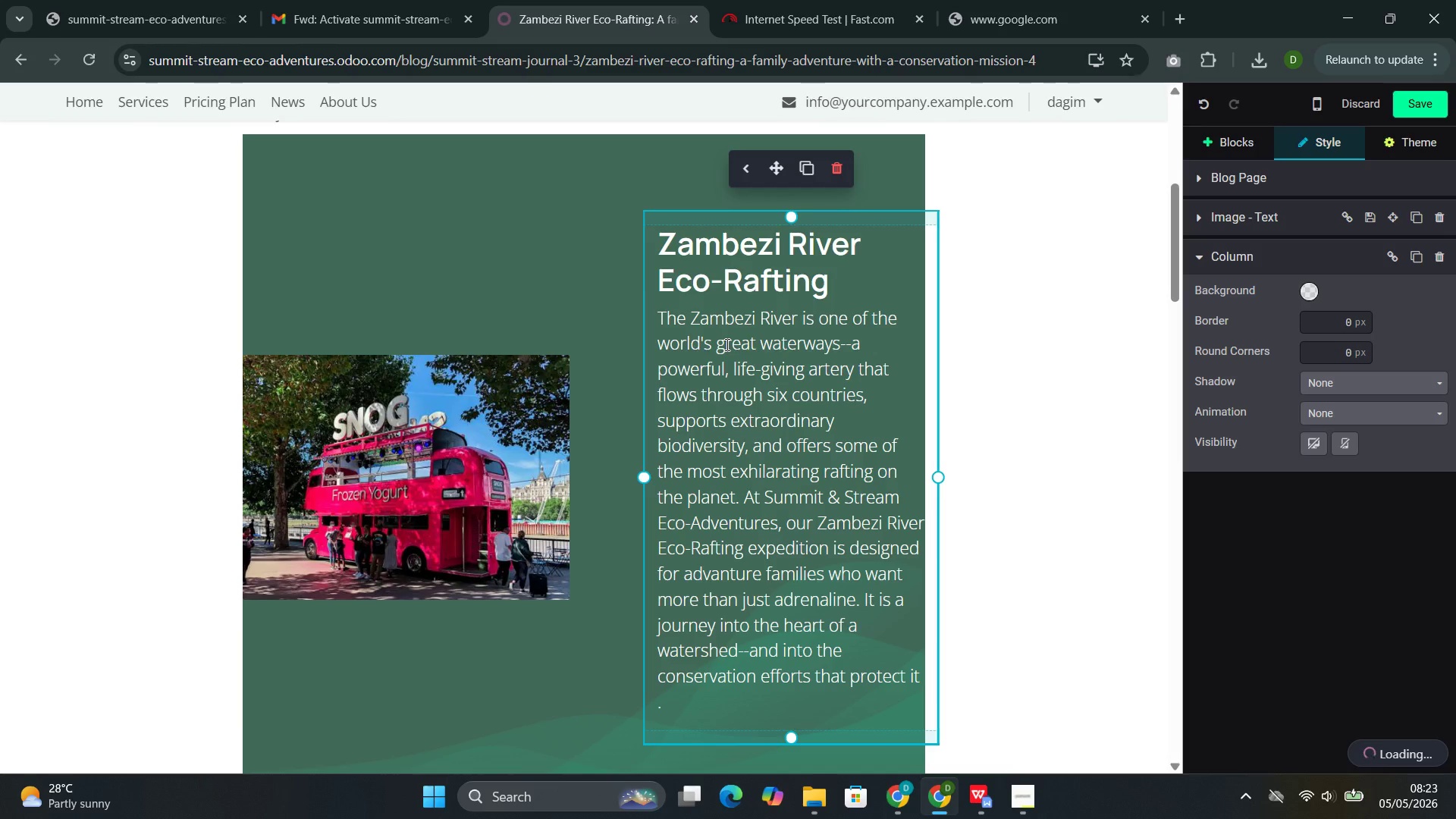 
wait(9.97)
 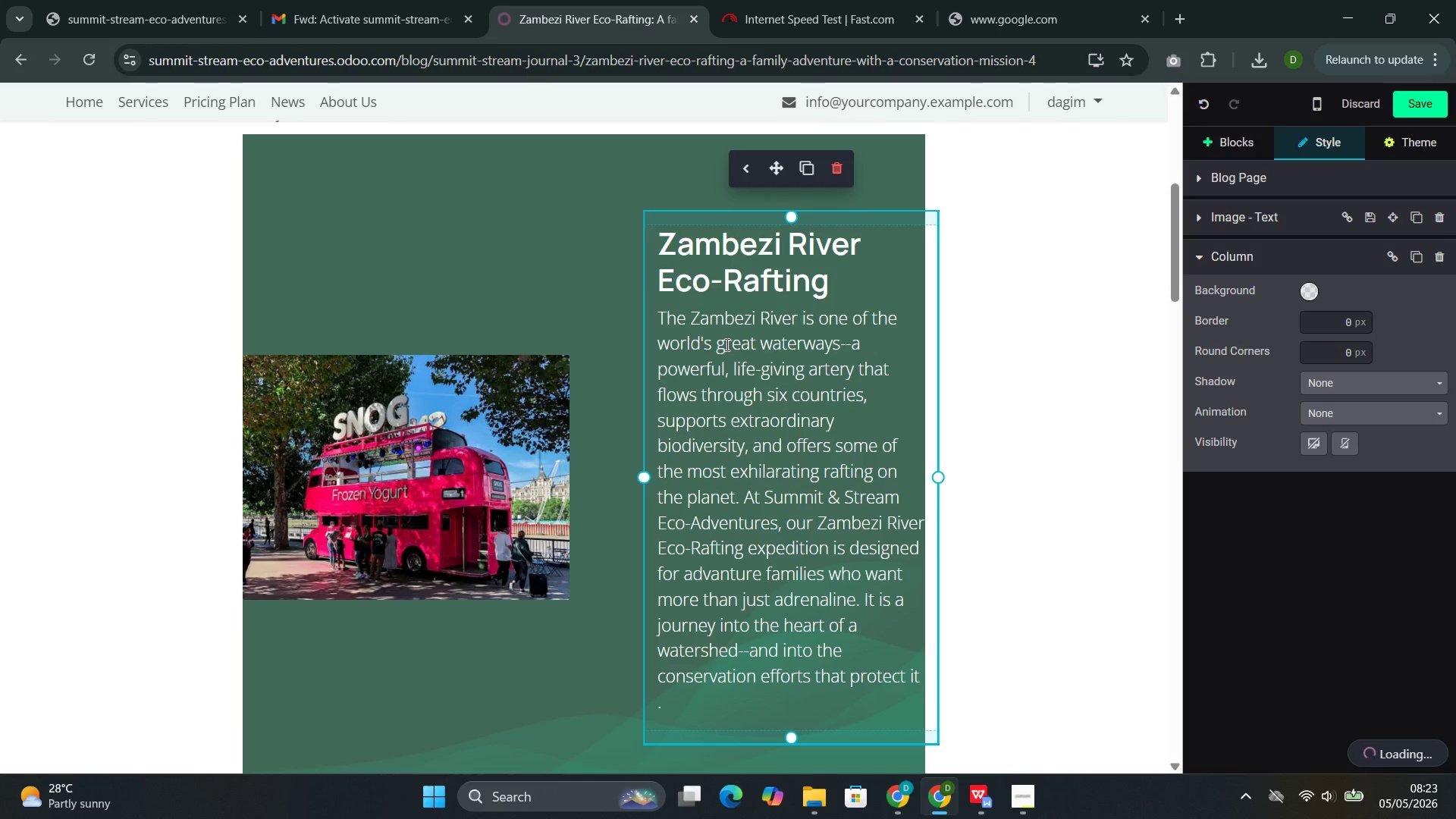 
left_click([561, 516])
 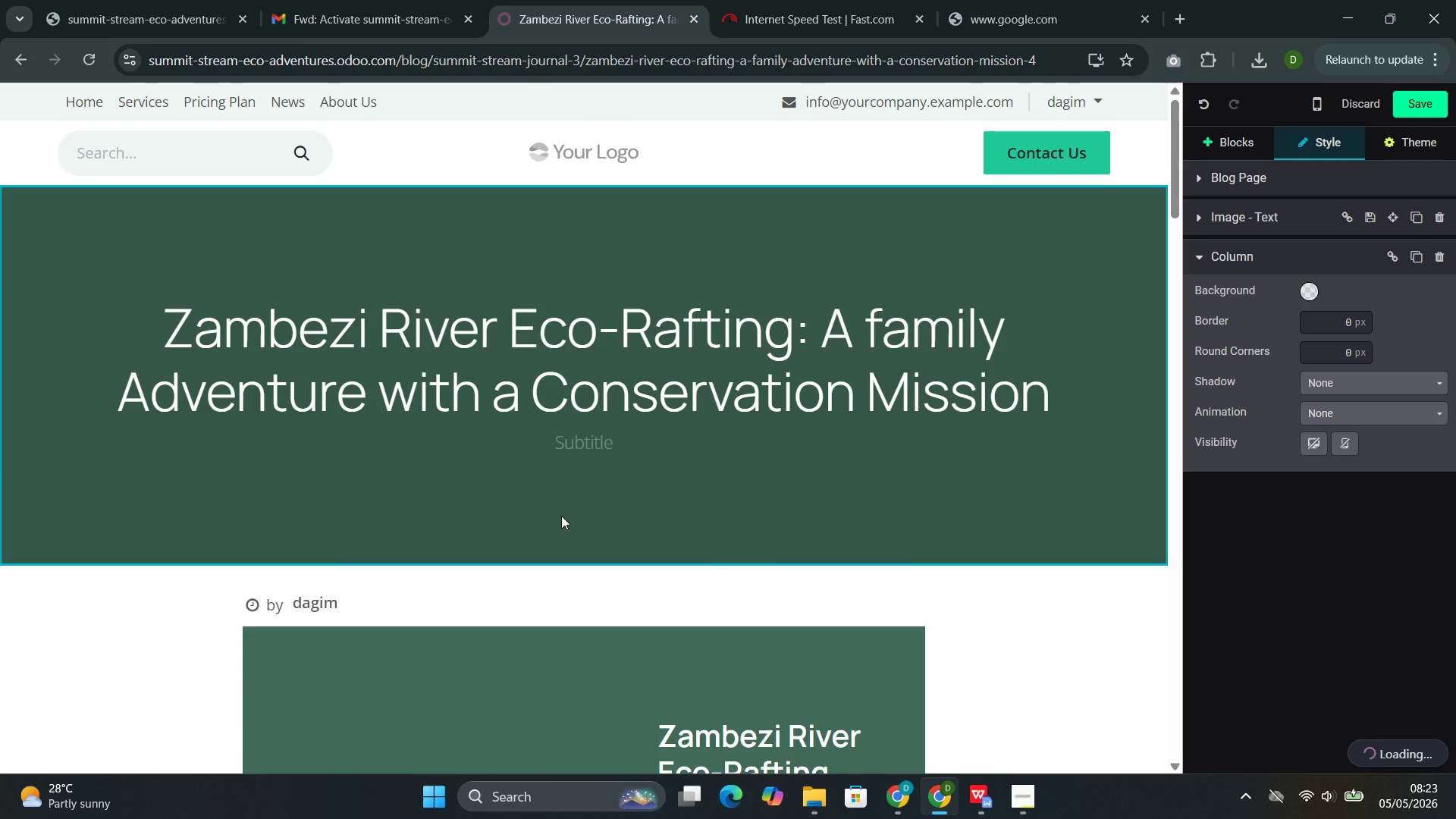 
left_click([577, 490])
 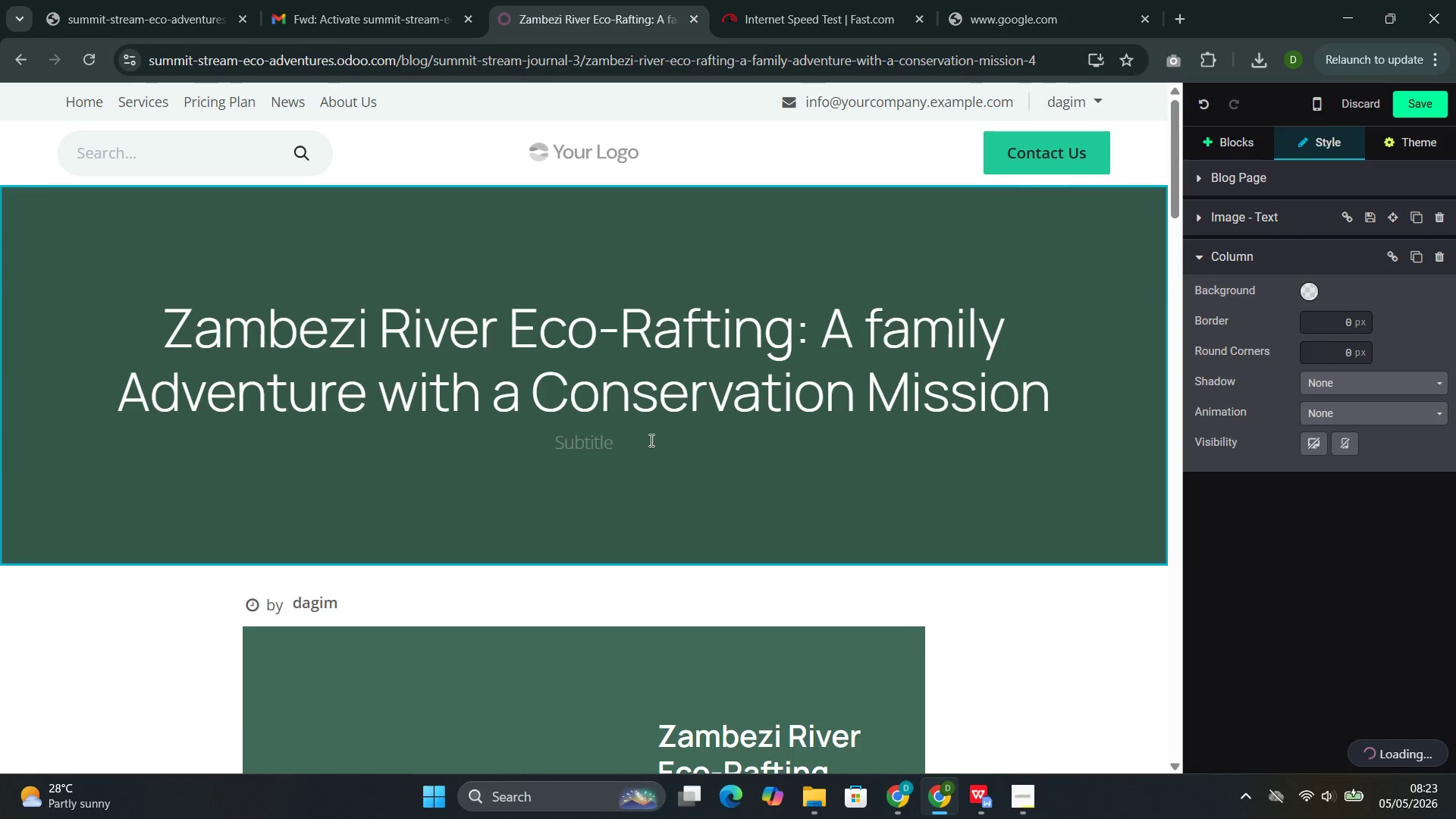 
left_click([616, 437])
 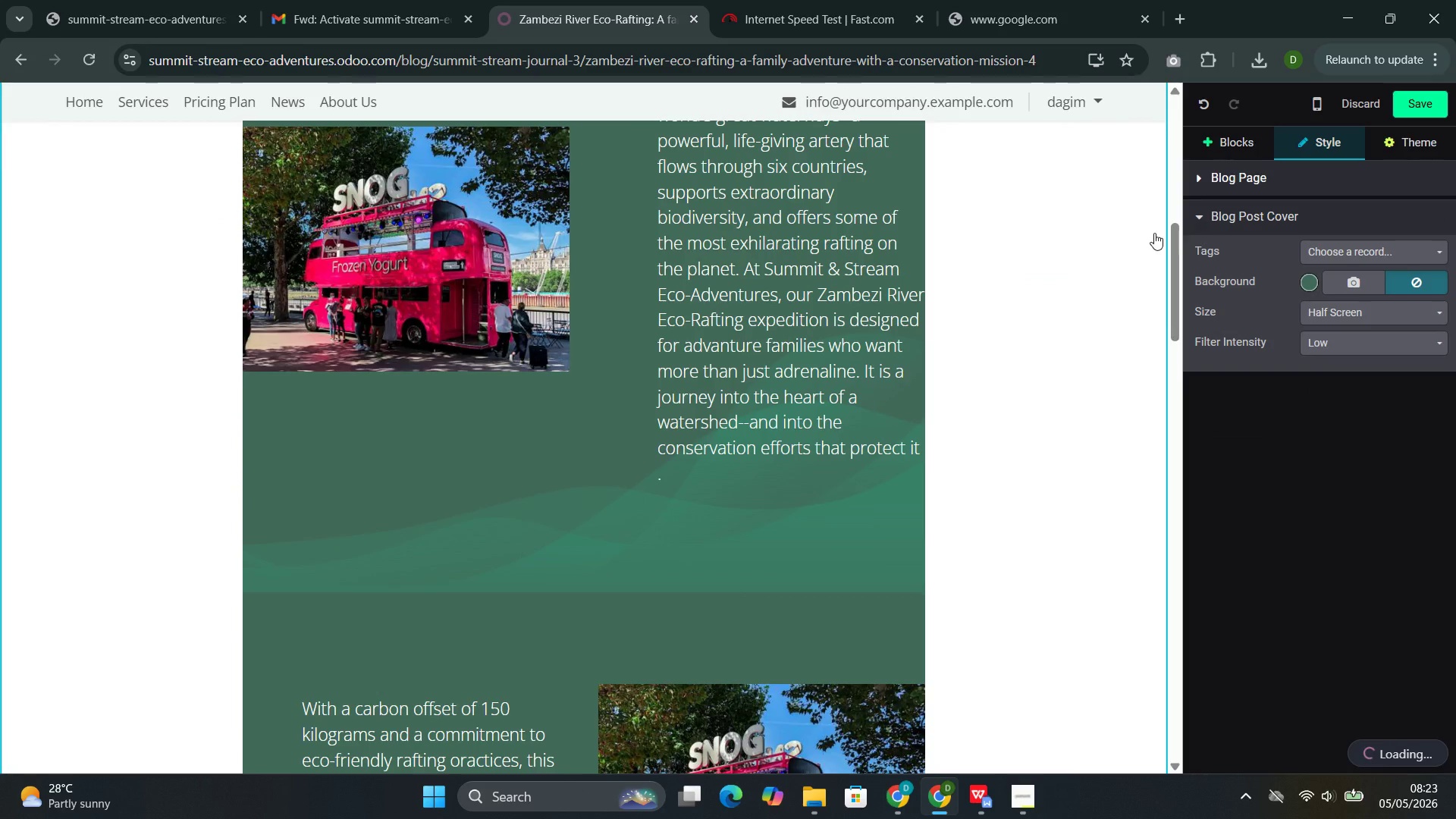 
wait(7.08)
 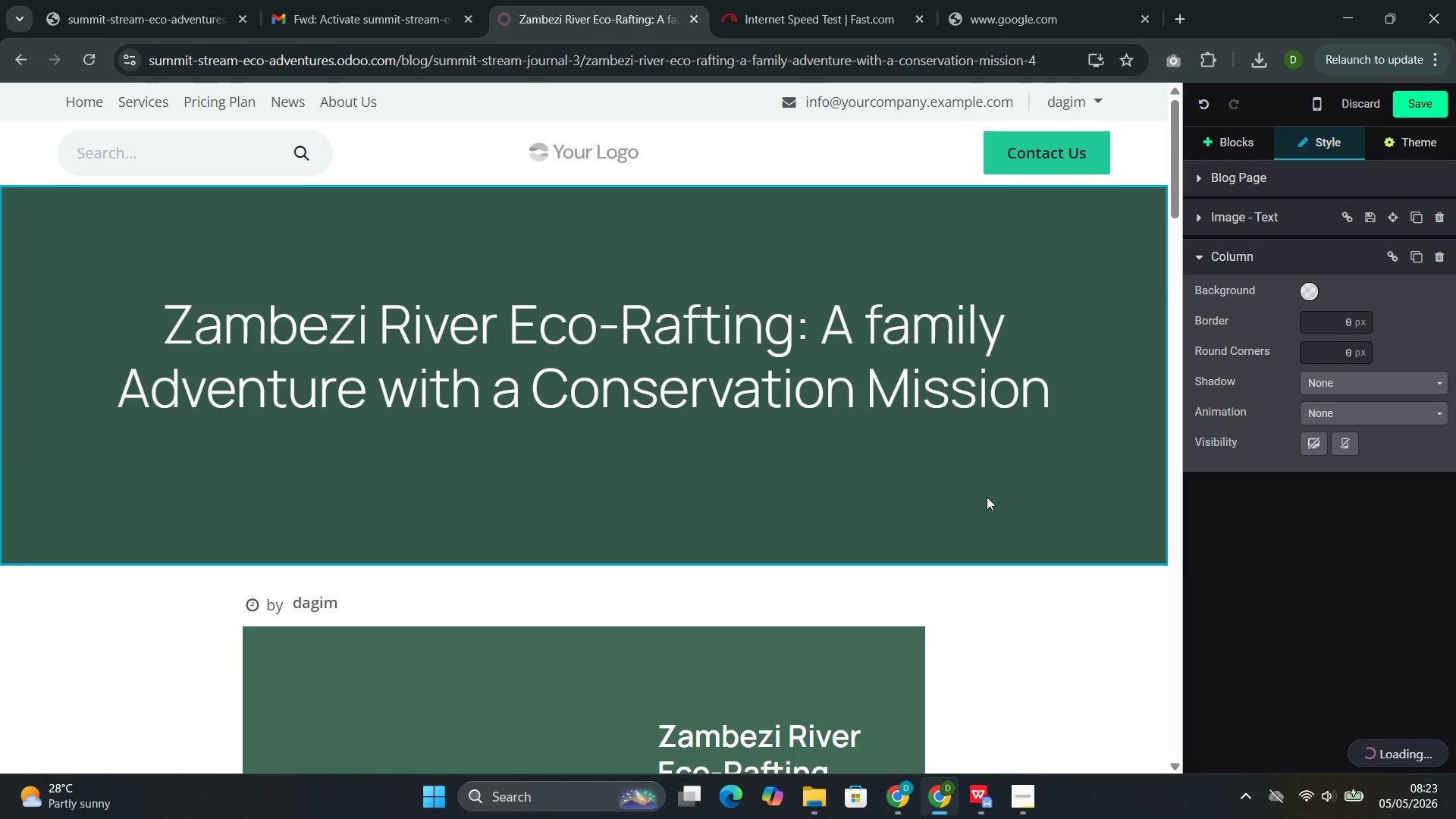 
left_click([1357, 284])
 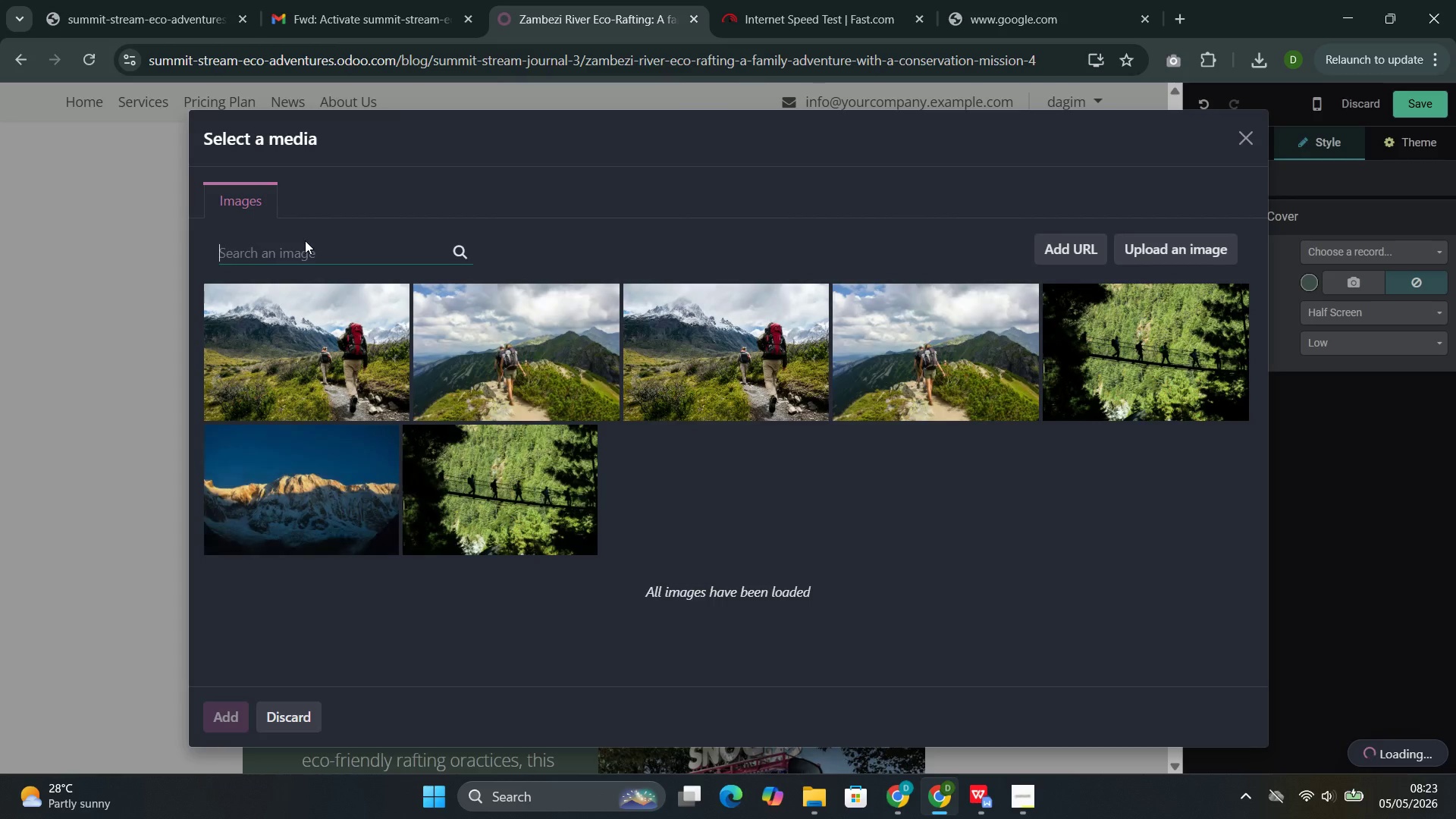 
left_click([305, 249])
 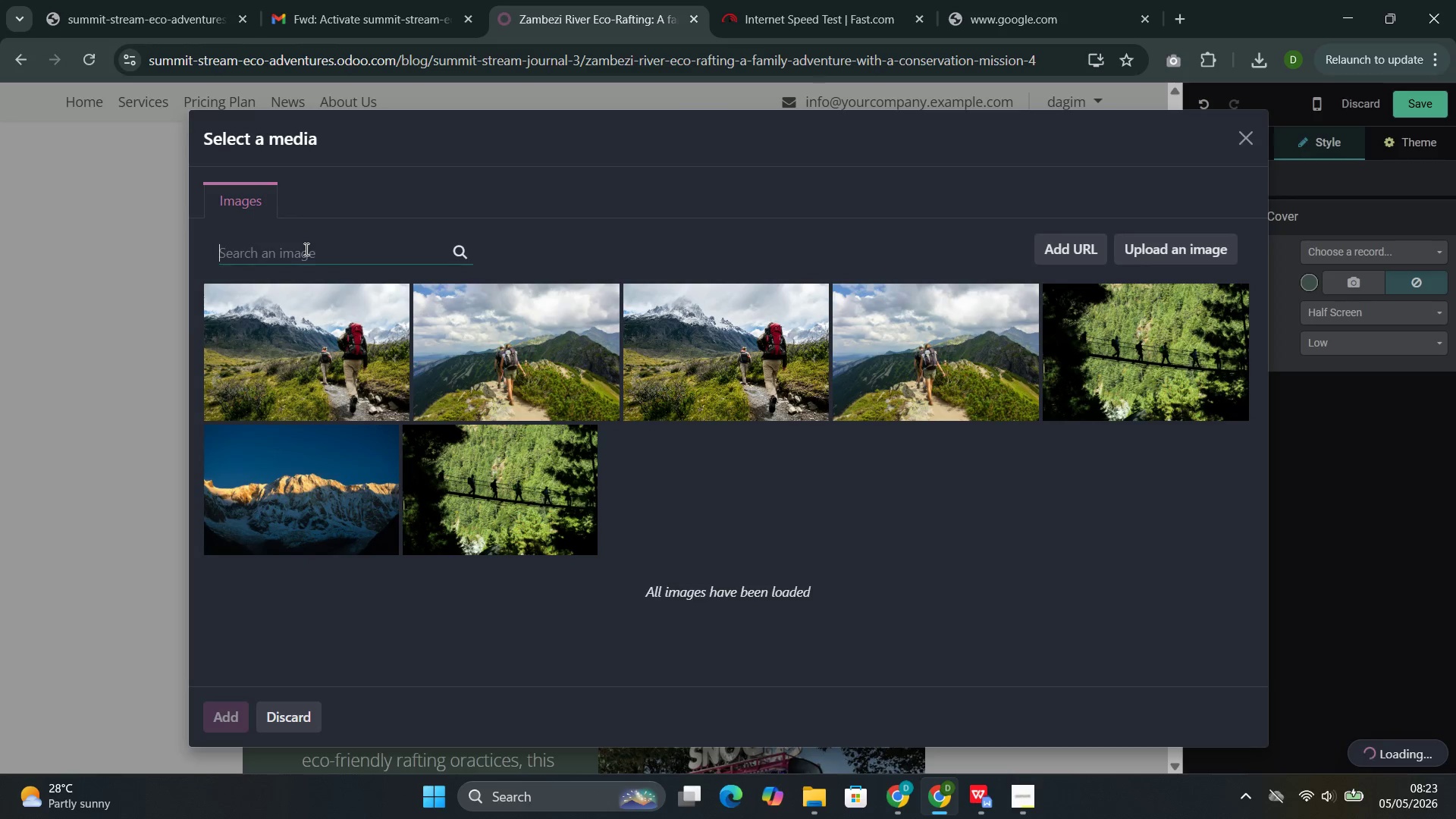 
wait(9.59)
 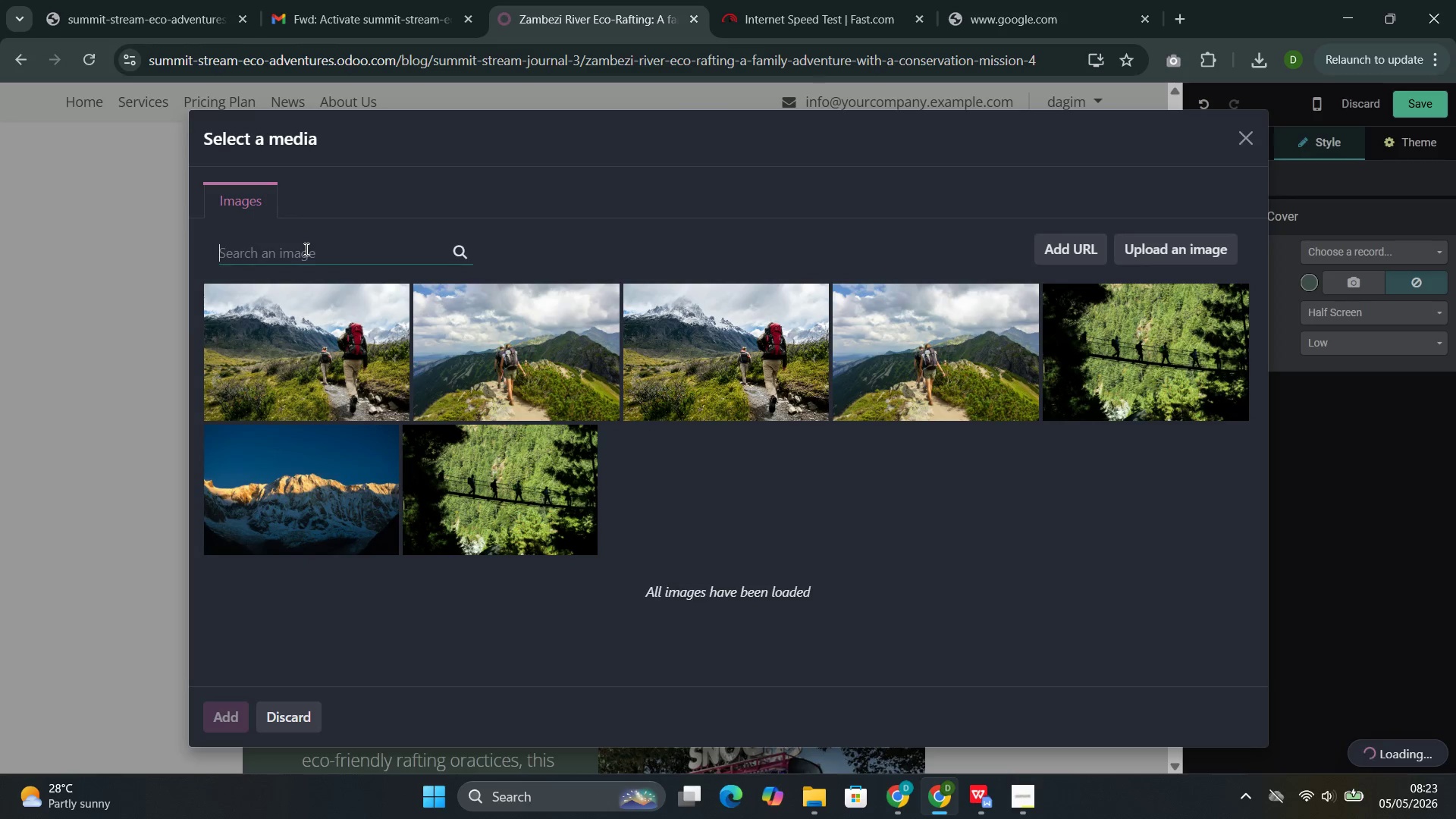 
type(rive )
key(Backspace)
type(e)
key(Backspace)
type(r rafting family)
 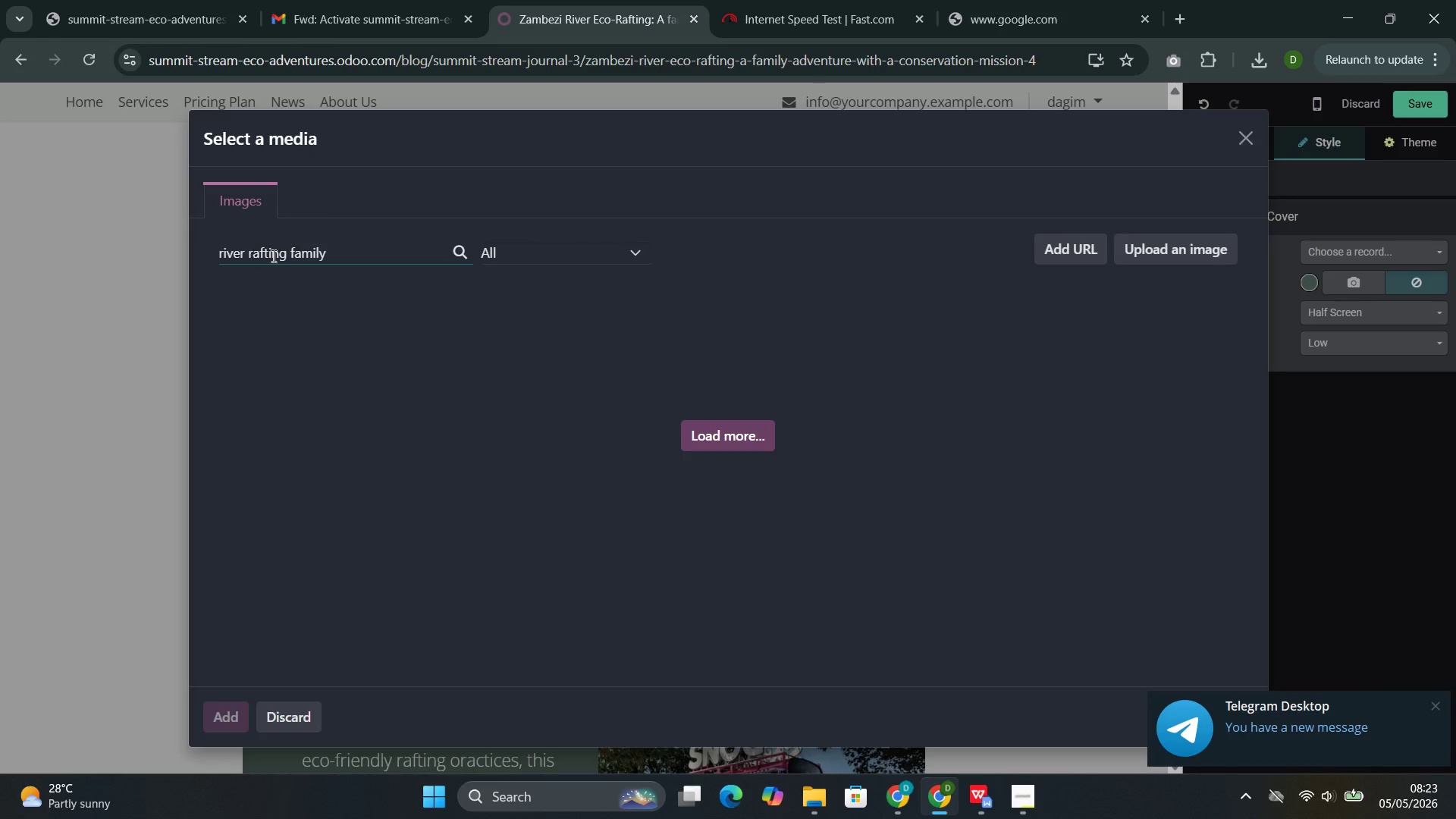 
double_click([265, 257])
 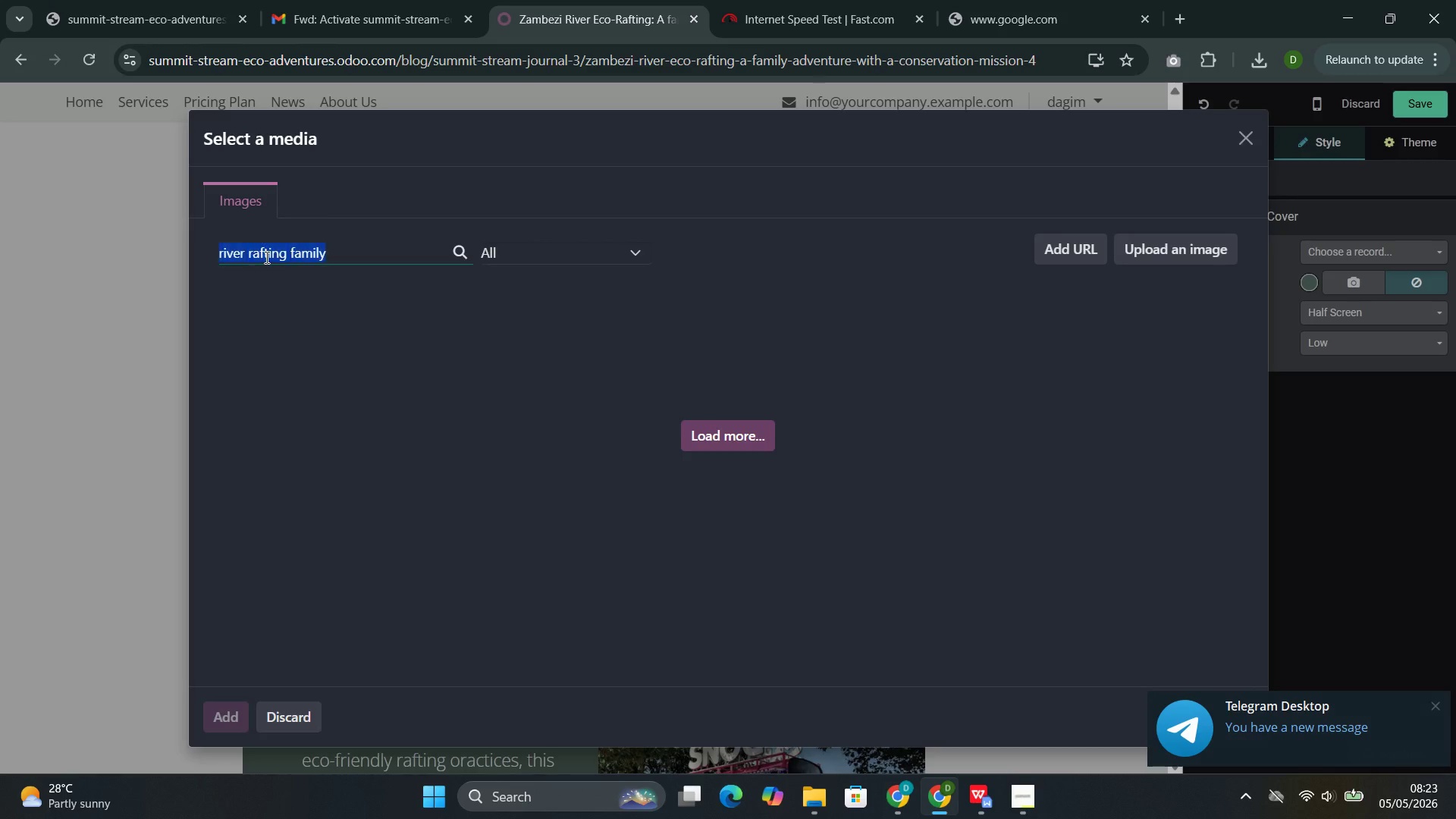 
triple_click([265, 257])
 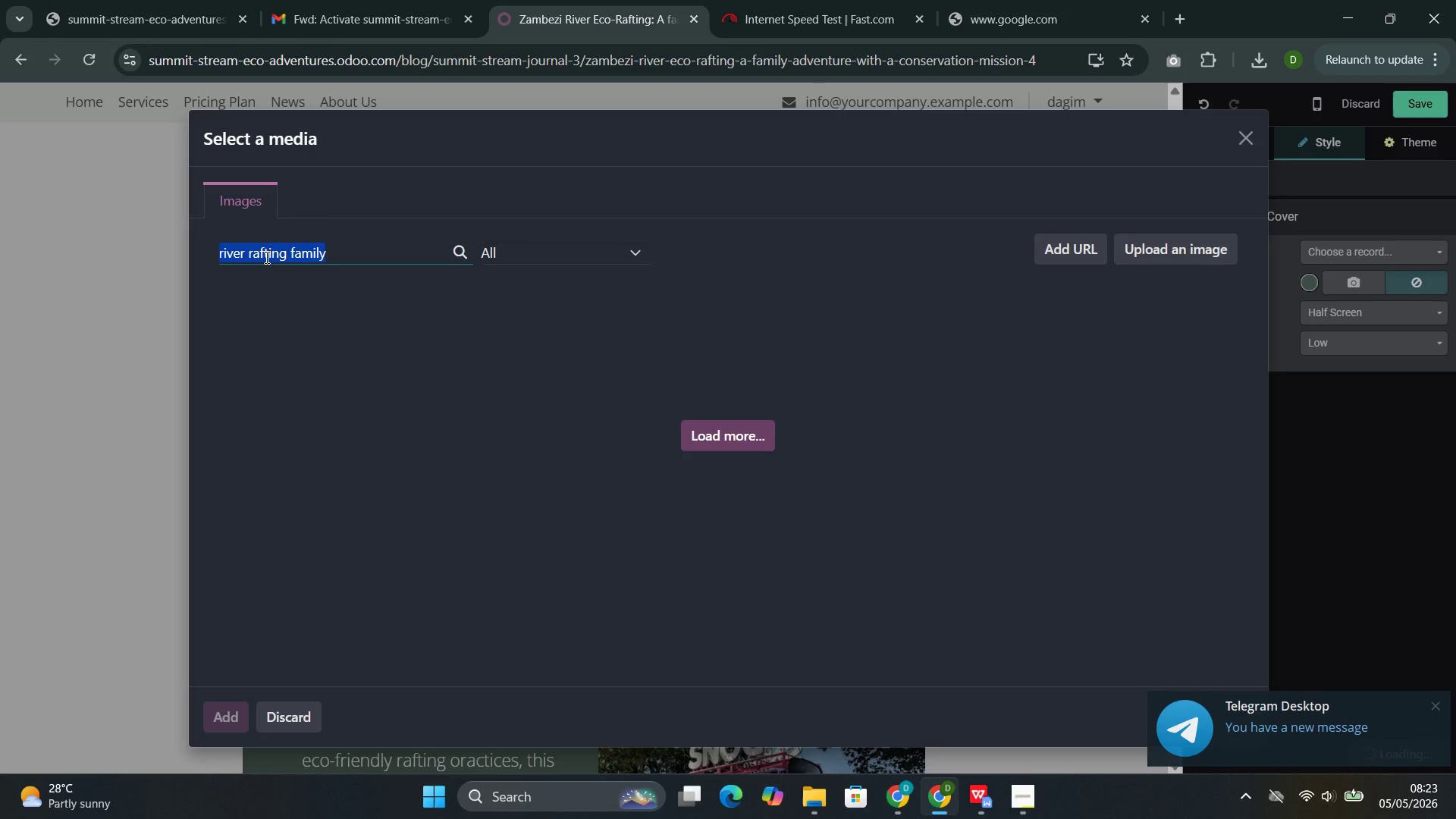 
key(Control+C)
 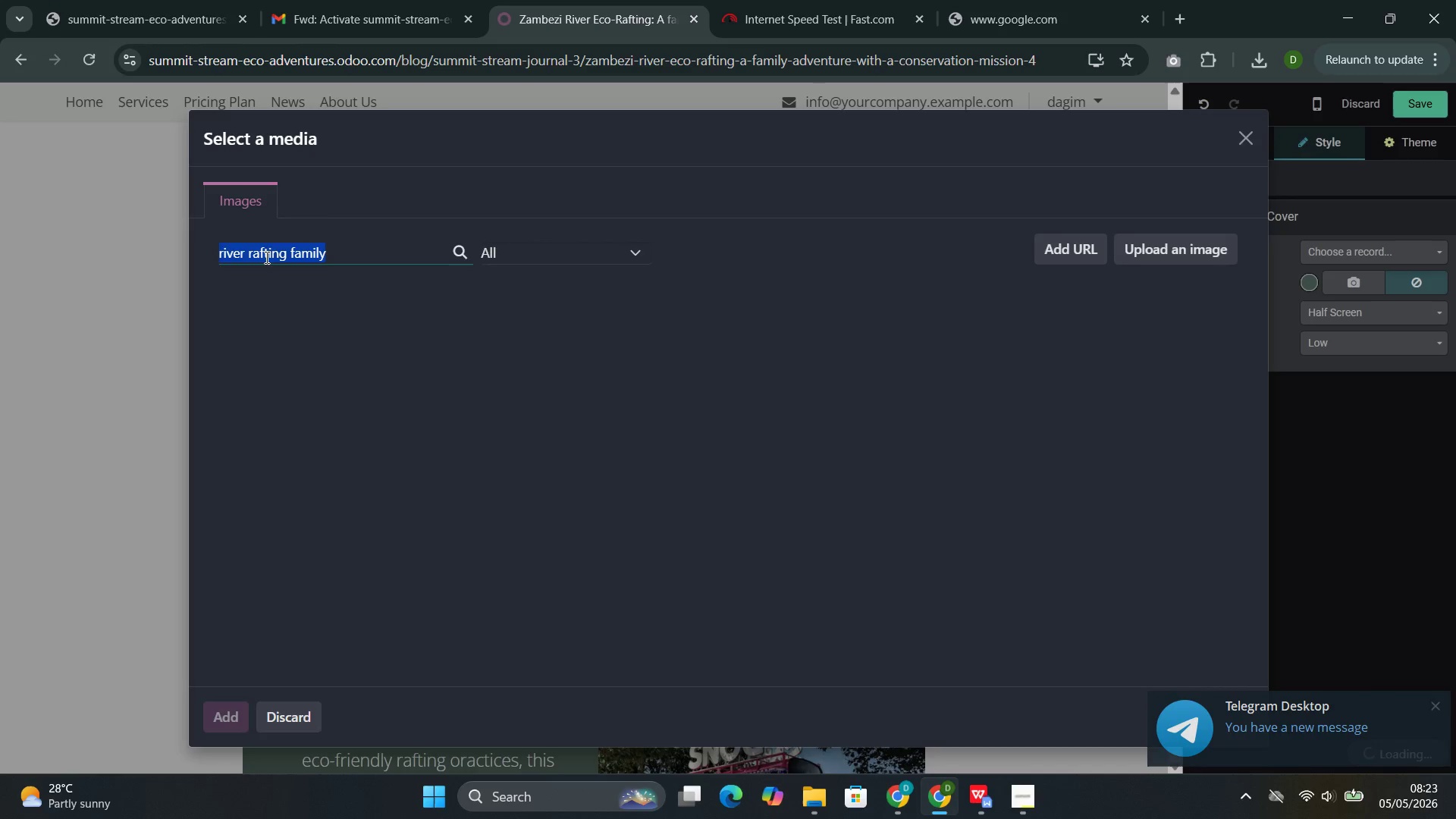 
key(Control+C)
 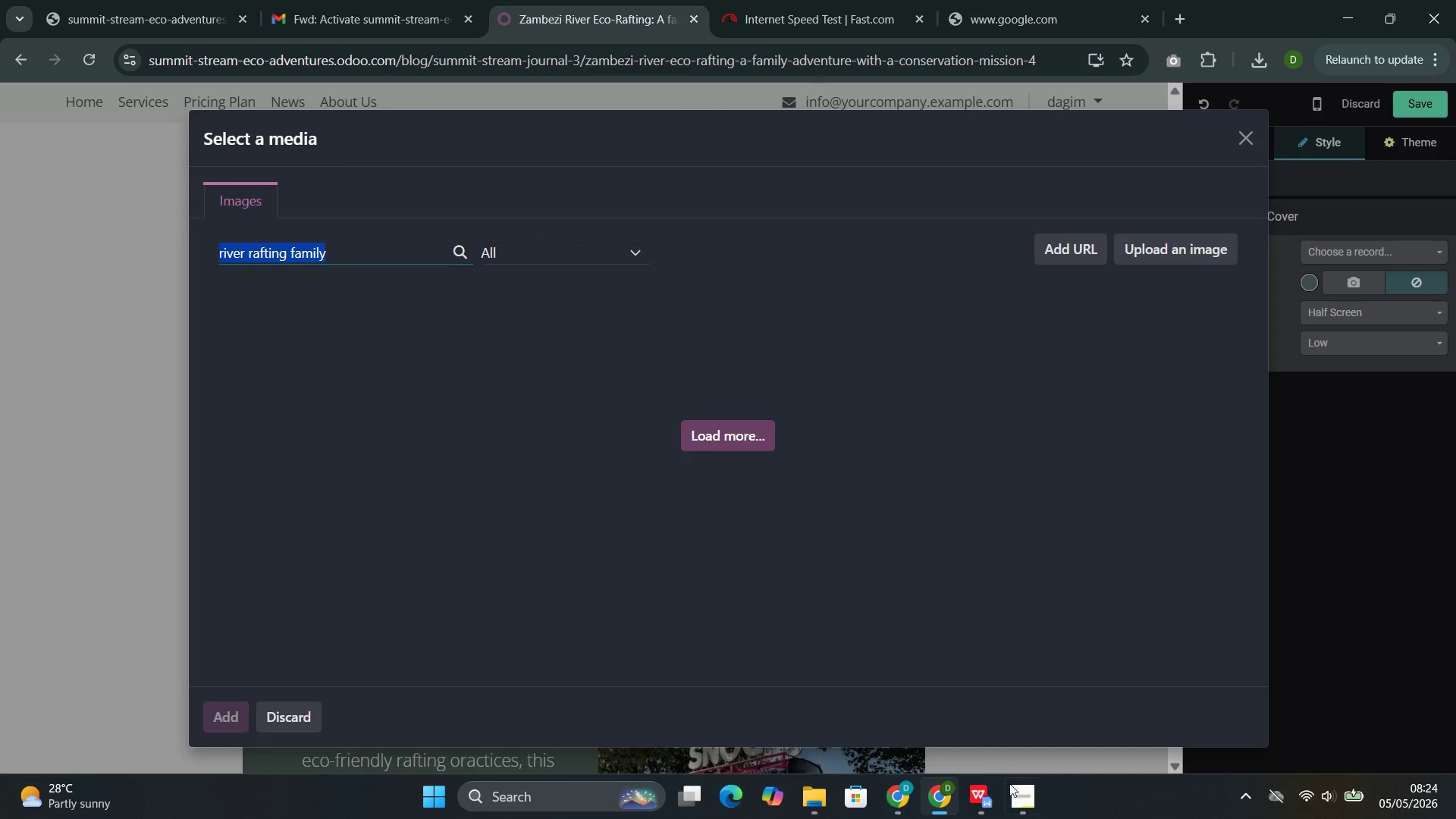 
left_click([969, 709])